 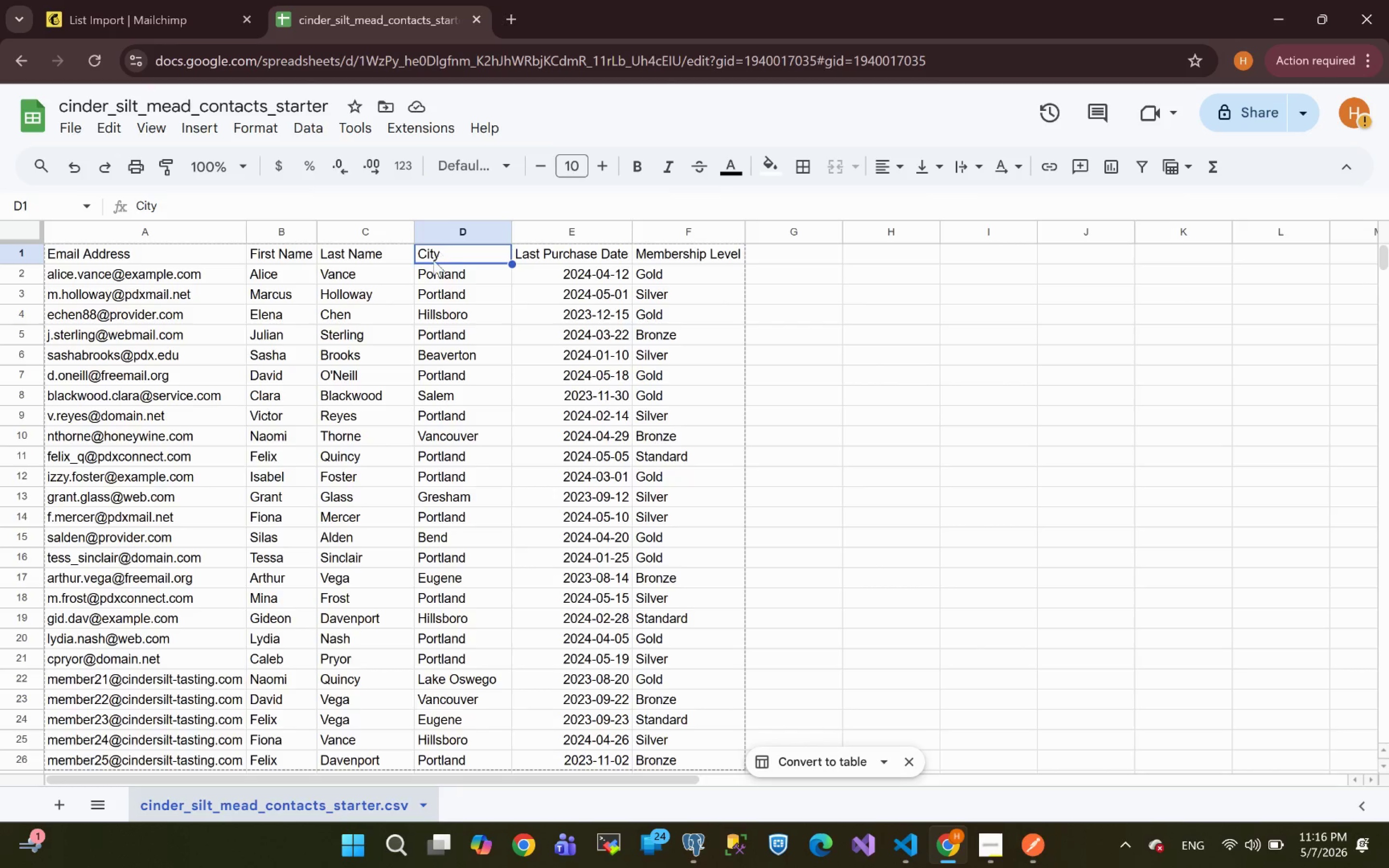 
left_click([151, 8])
 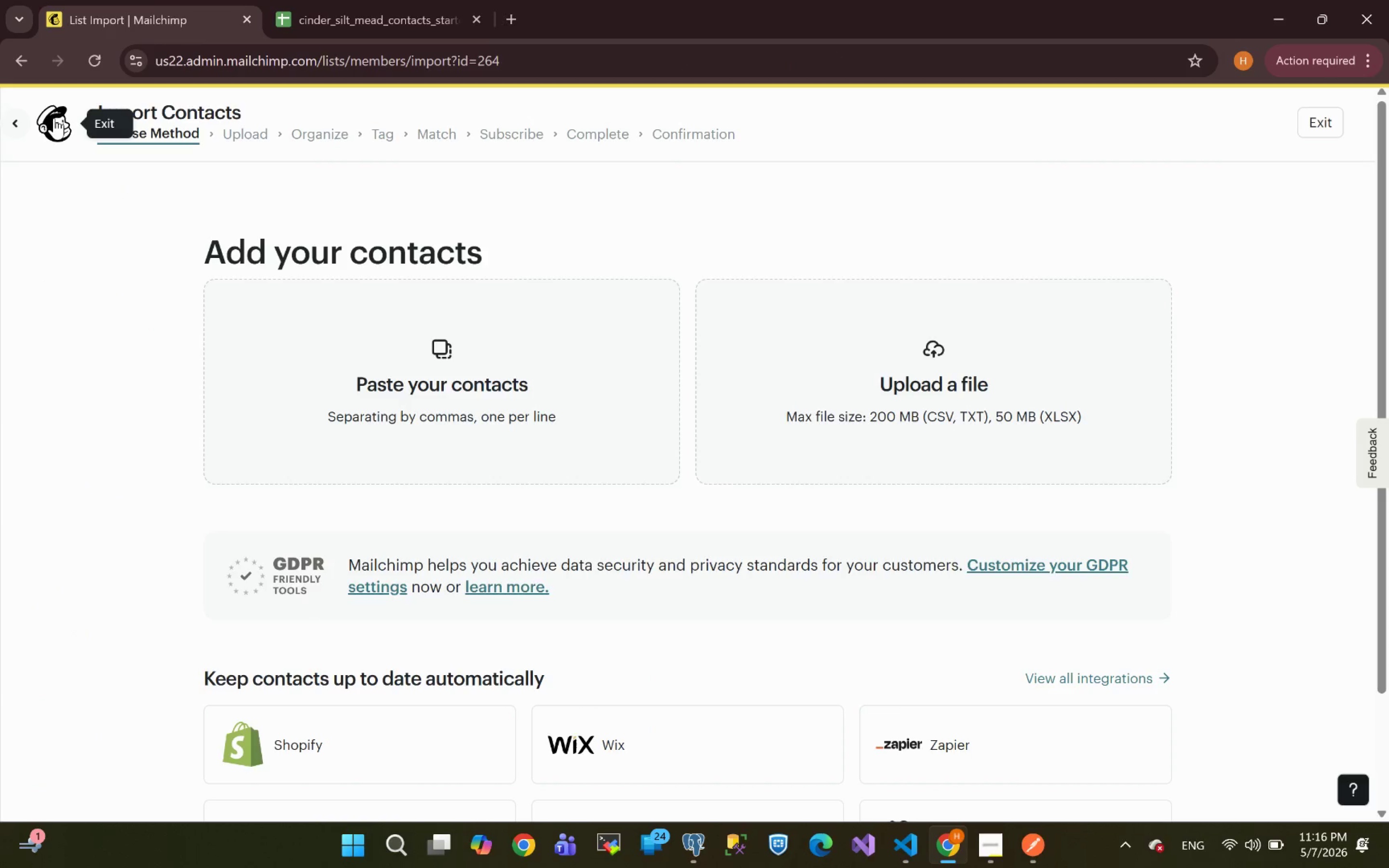 
left_click([54, 116])
 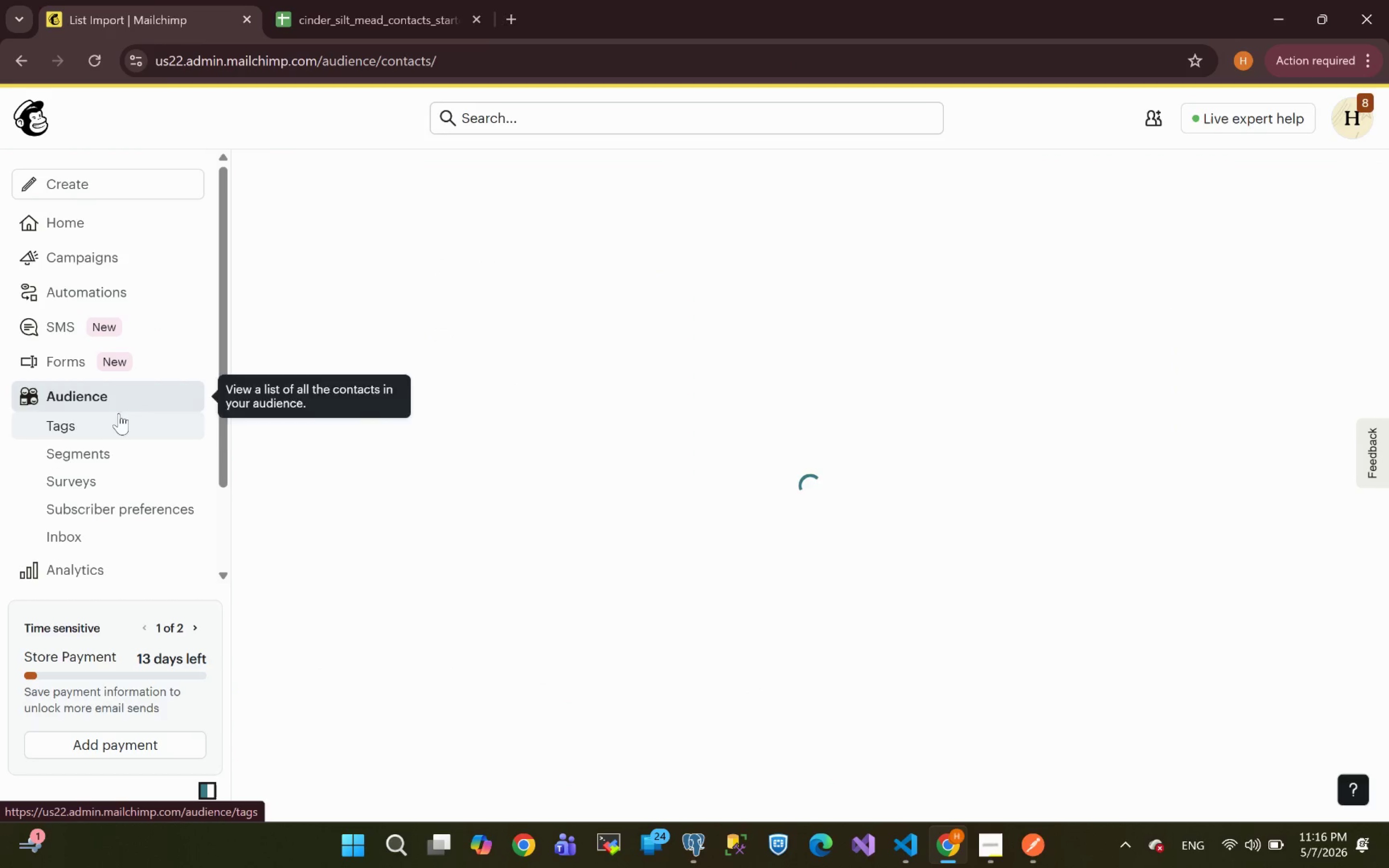 
left_click([99, 401])
 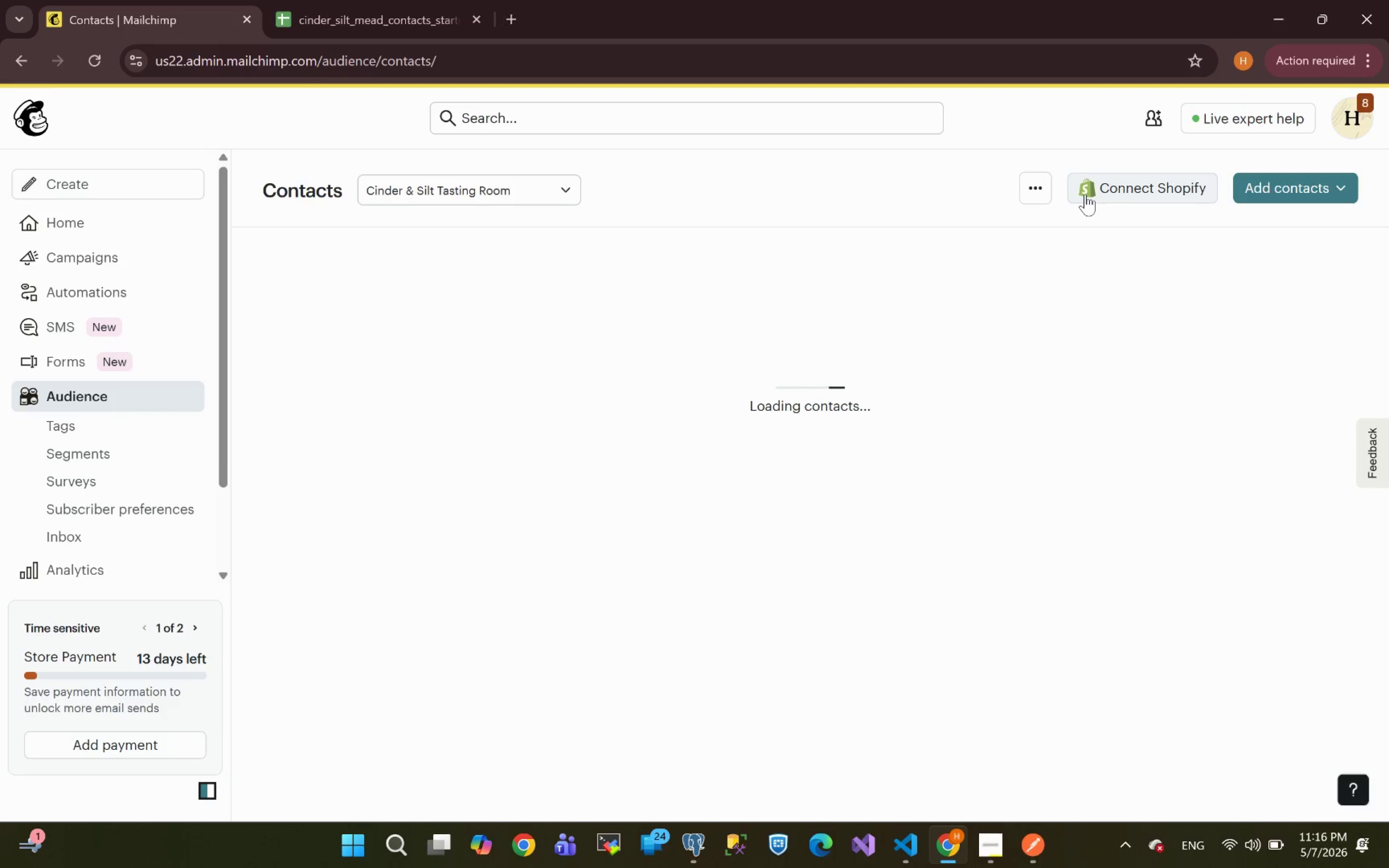 
wait(8.87)
 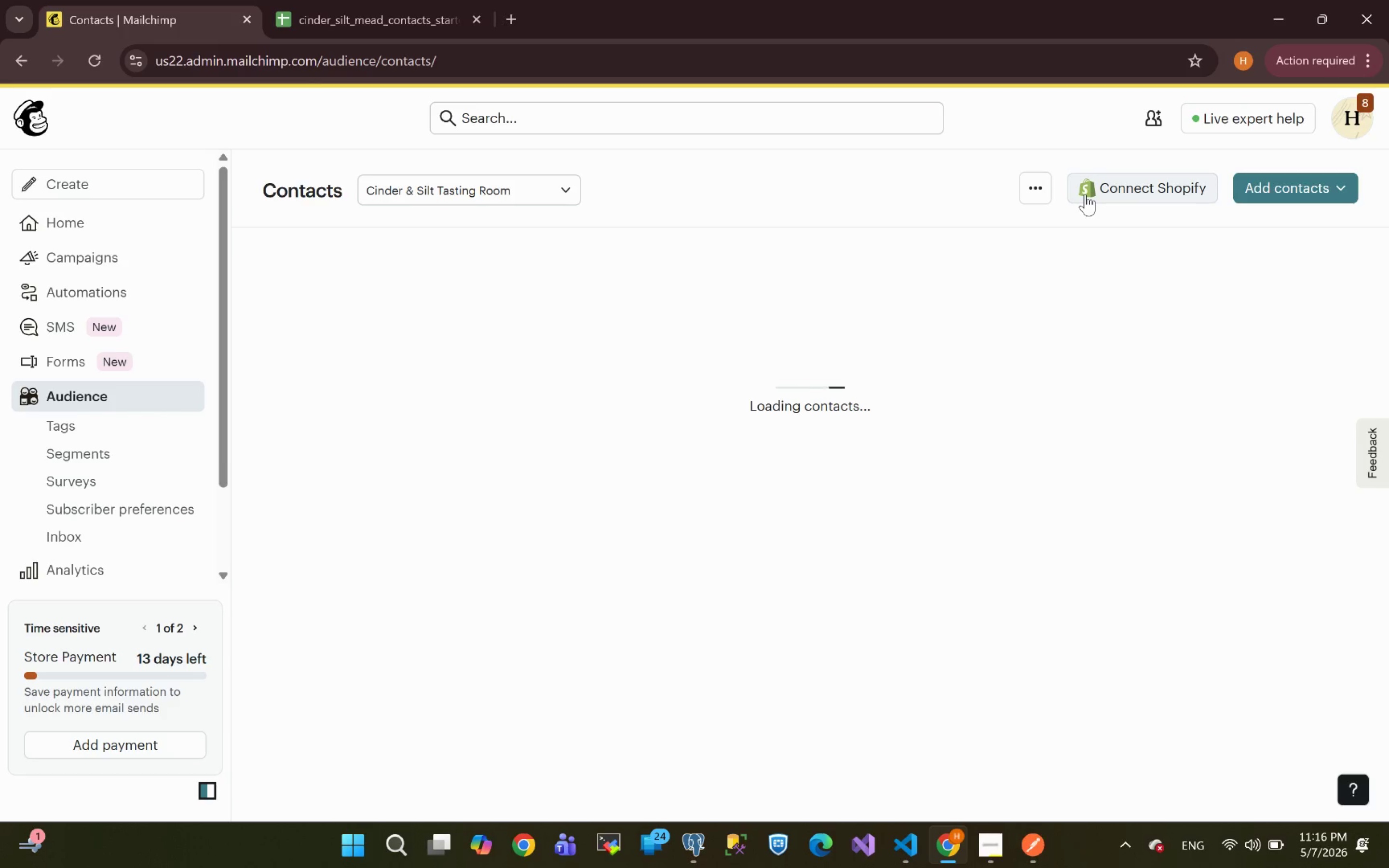 
left_click([1022, 185])
 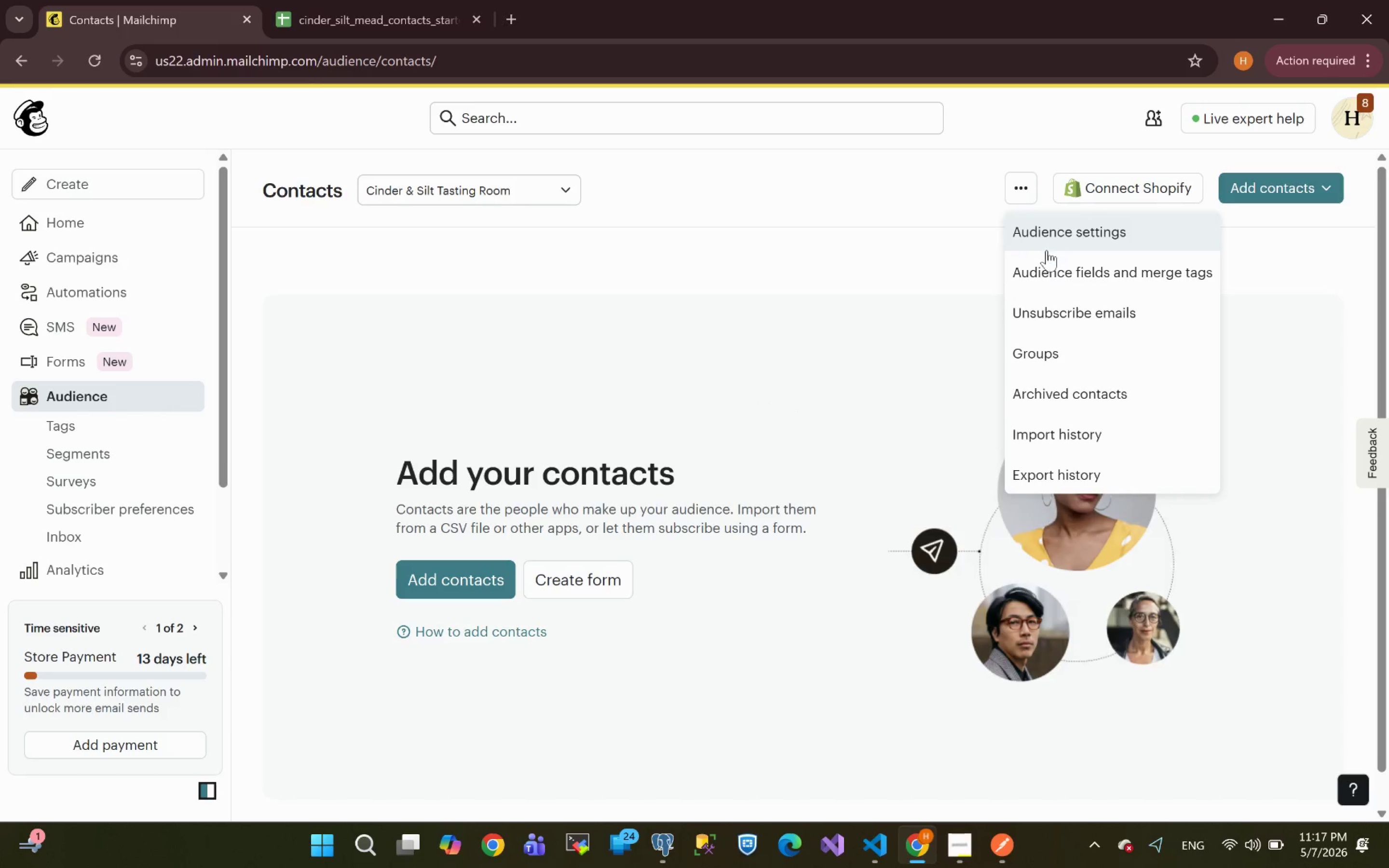 
left_click([1050, 260])
 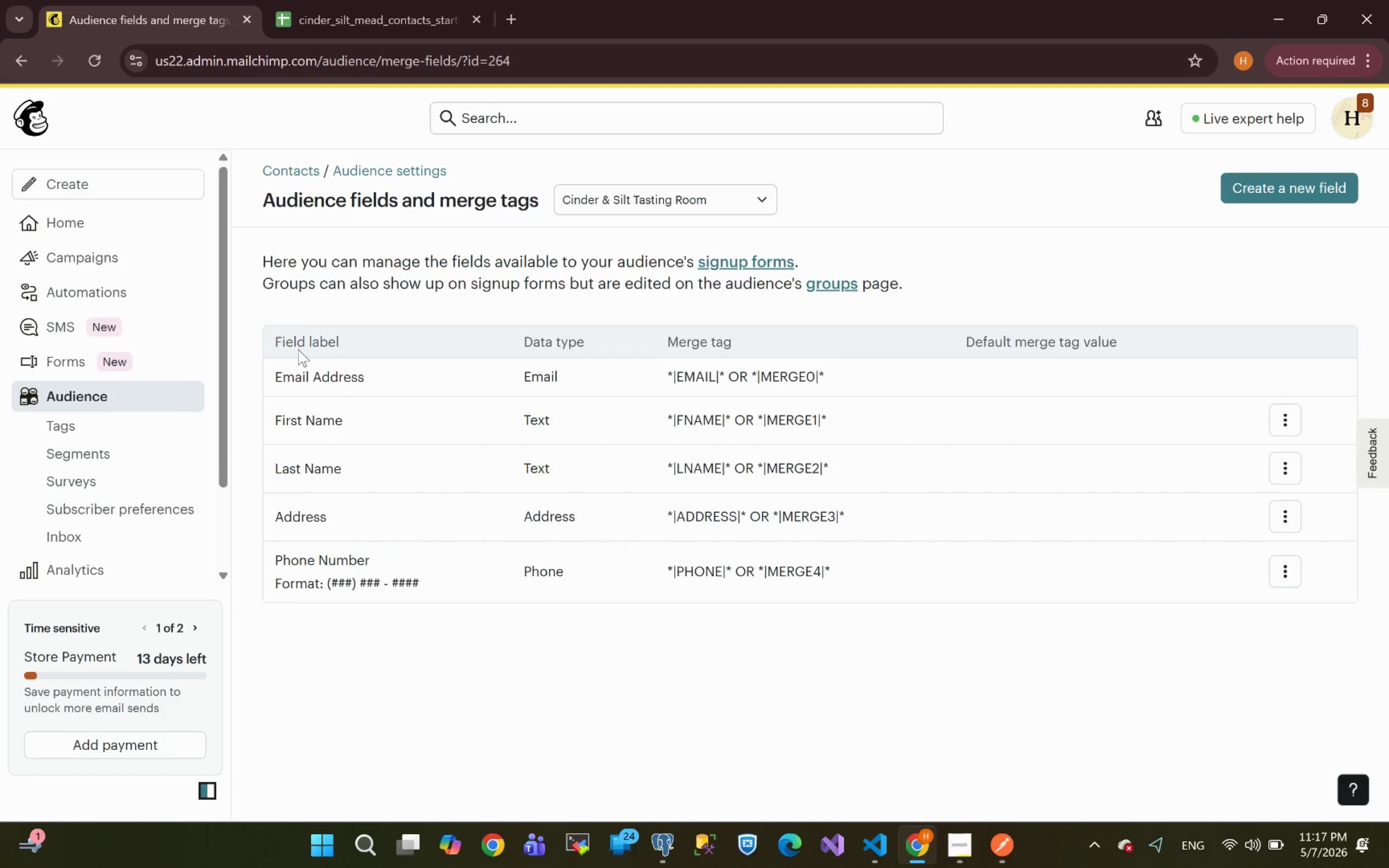 
left_click_drag(start_coordinate=[294, 336], to_coordinate=[349, 603])
 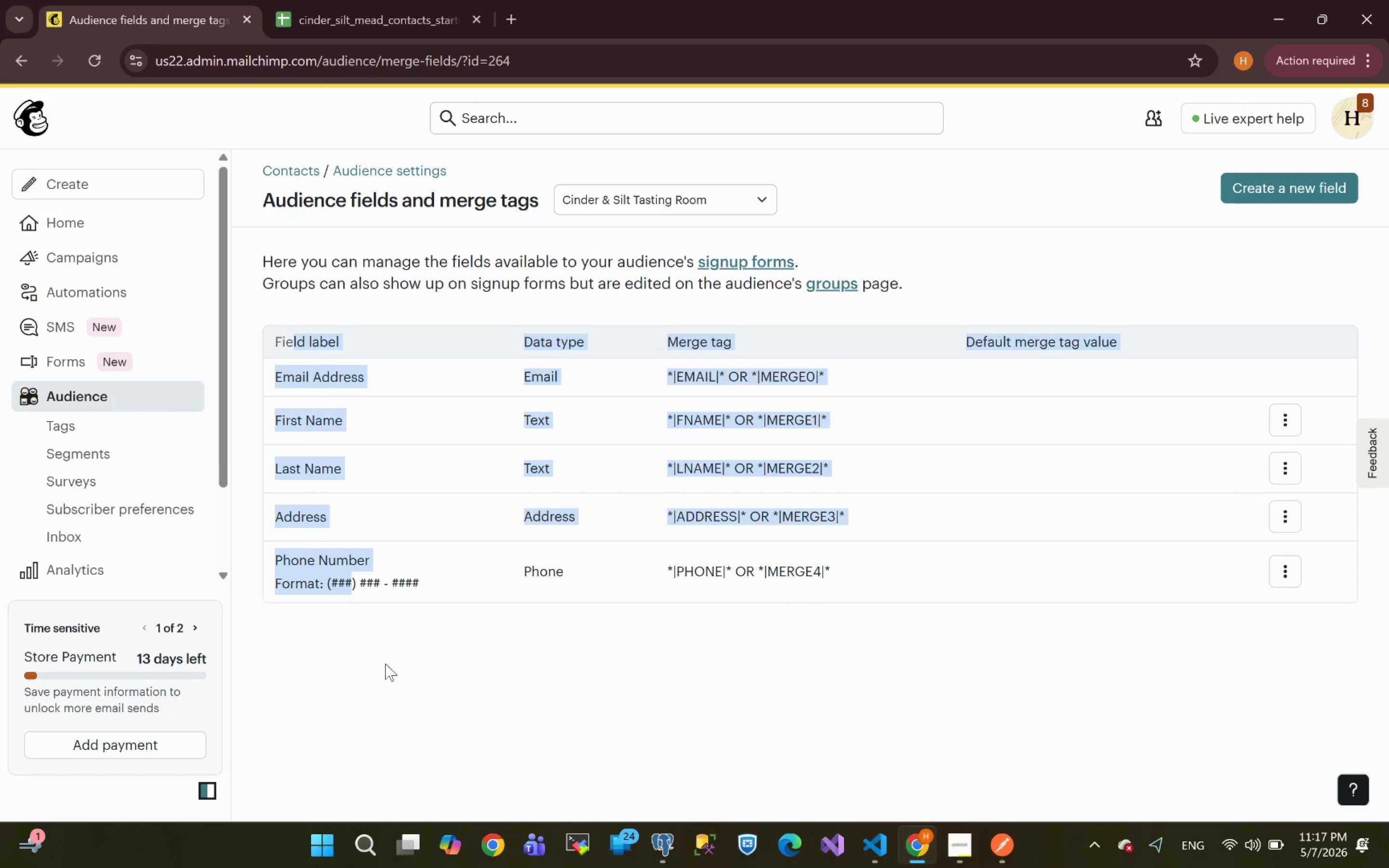 
left_click([385, 664])
 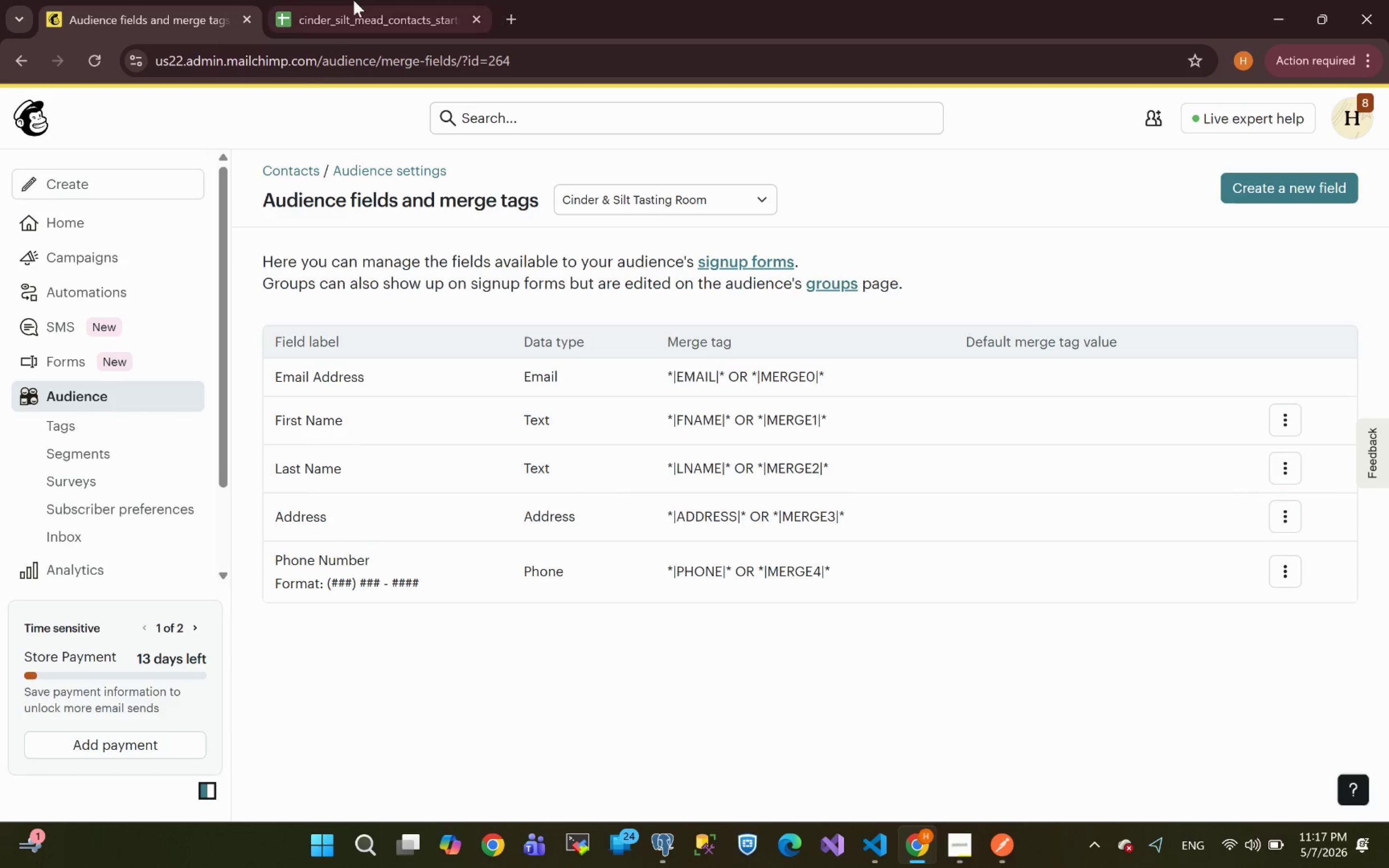 
left_click([355, 26])
 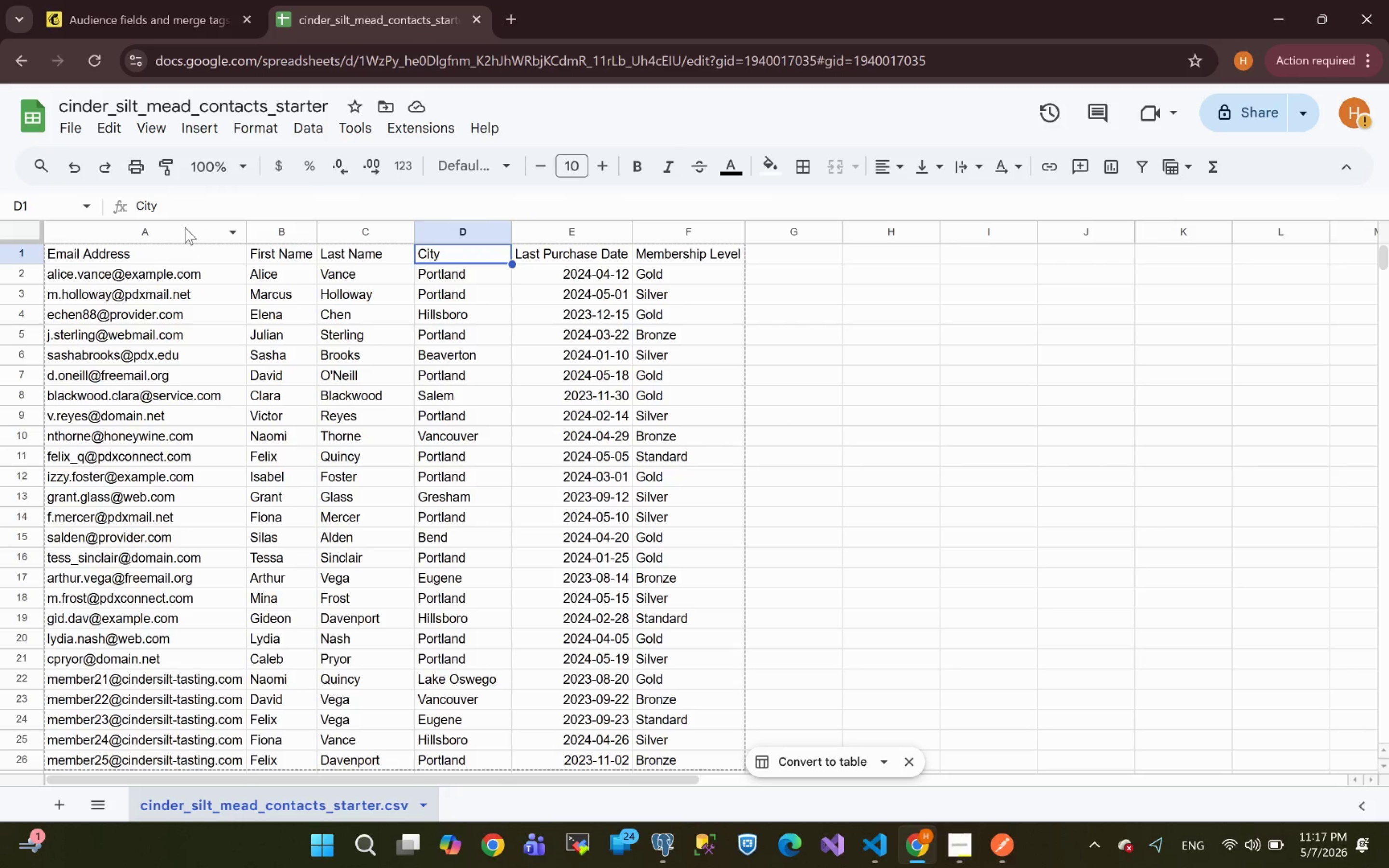 
left_click_drag(start_coordinate=[177, 205], to_coordinate=[45, 190])
 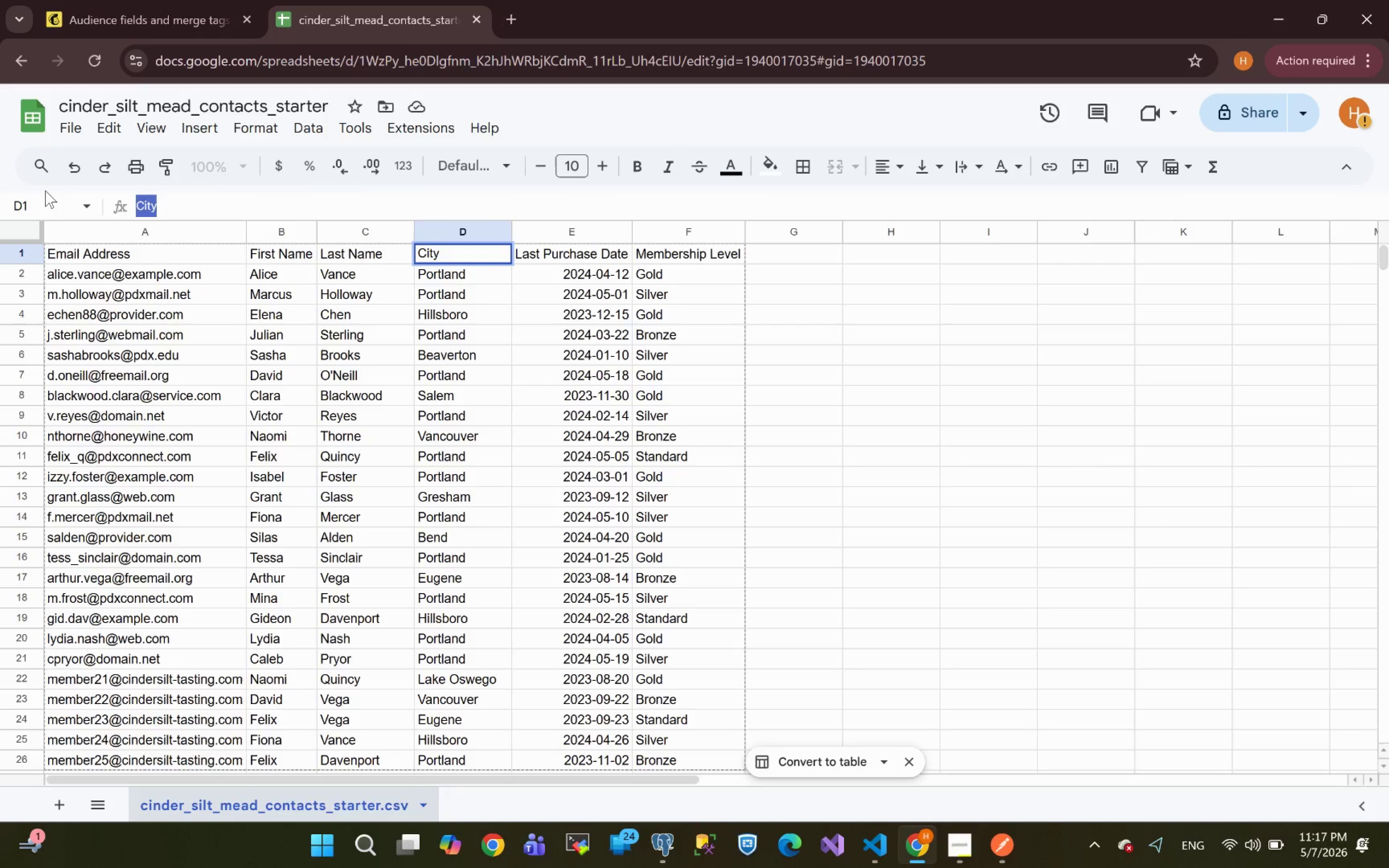 
key(Control+C)
 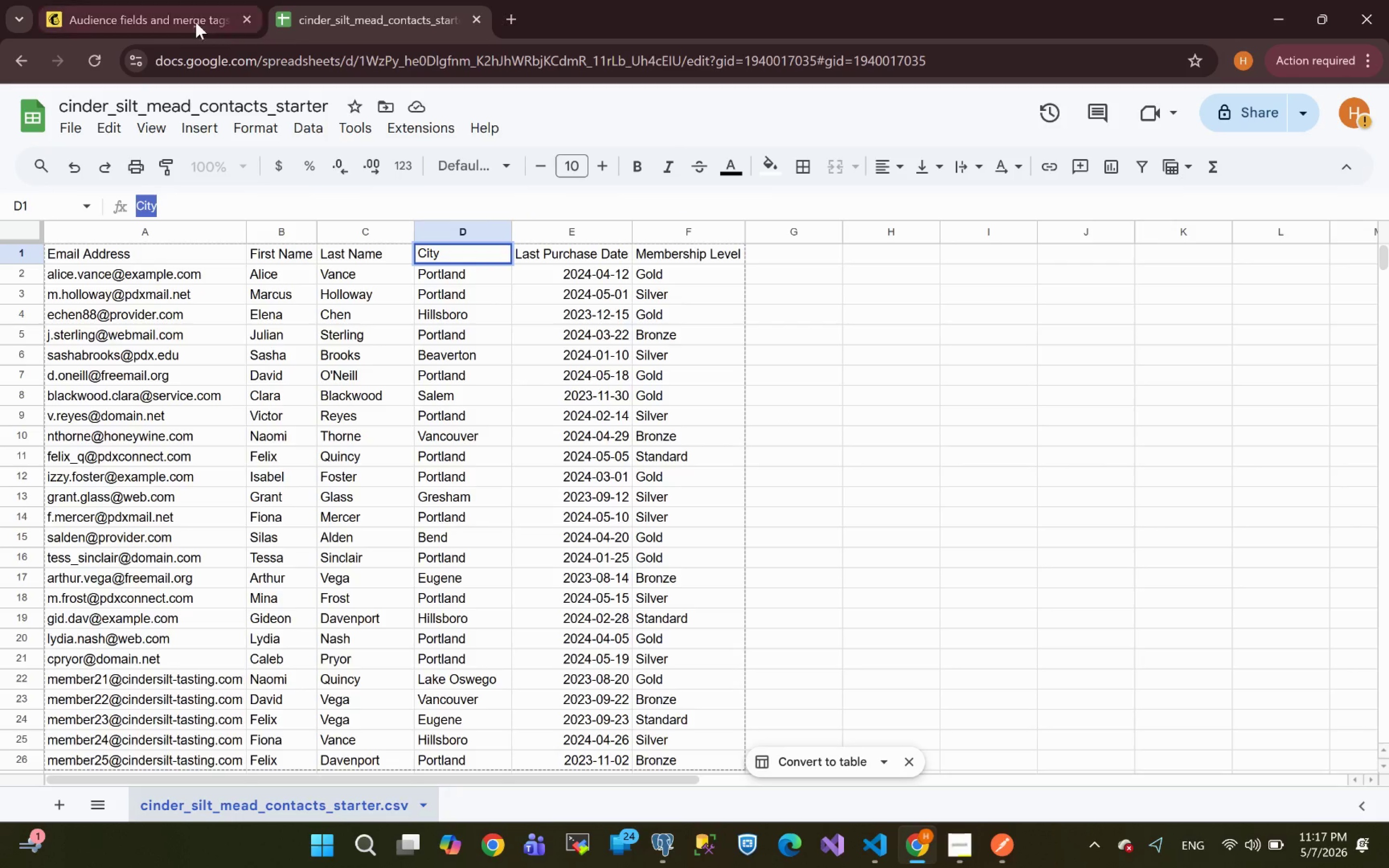 
left_click([160, 16])
 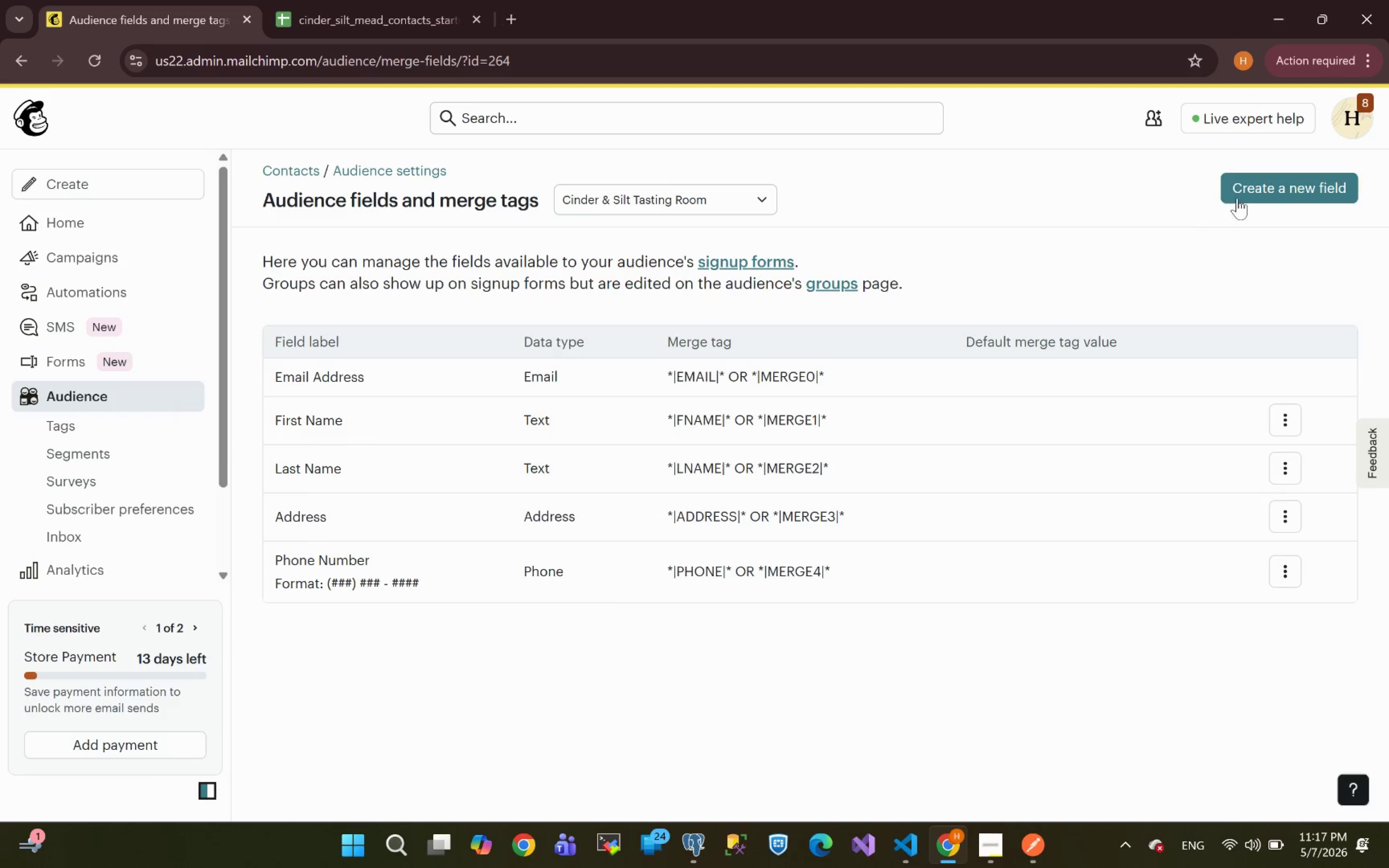 
left_click([1254, 184])
 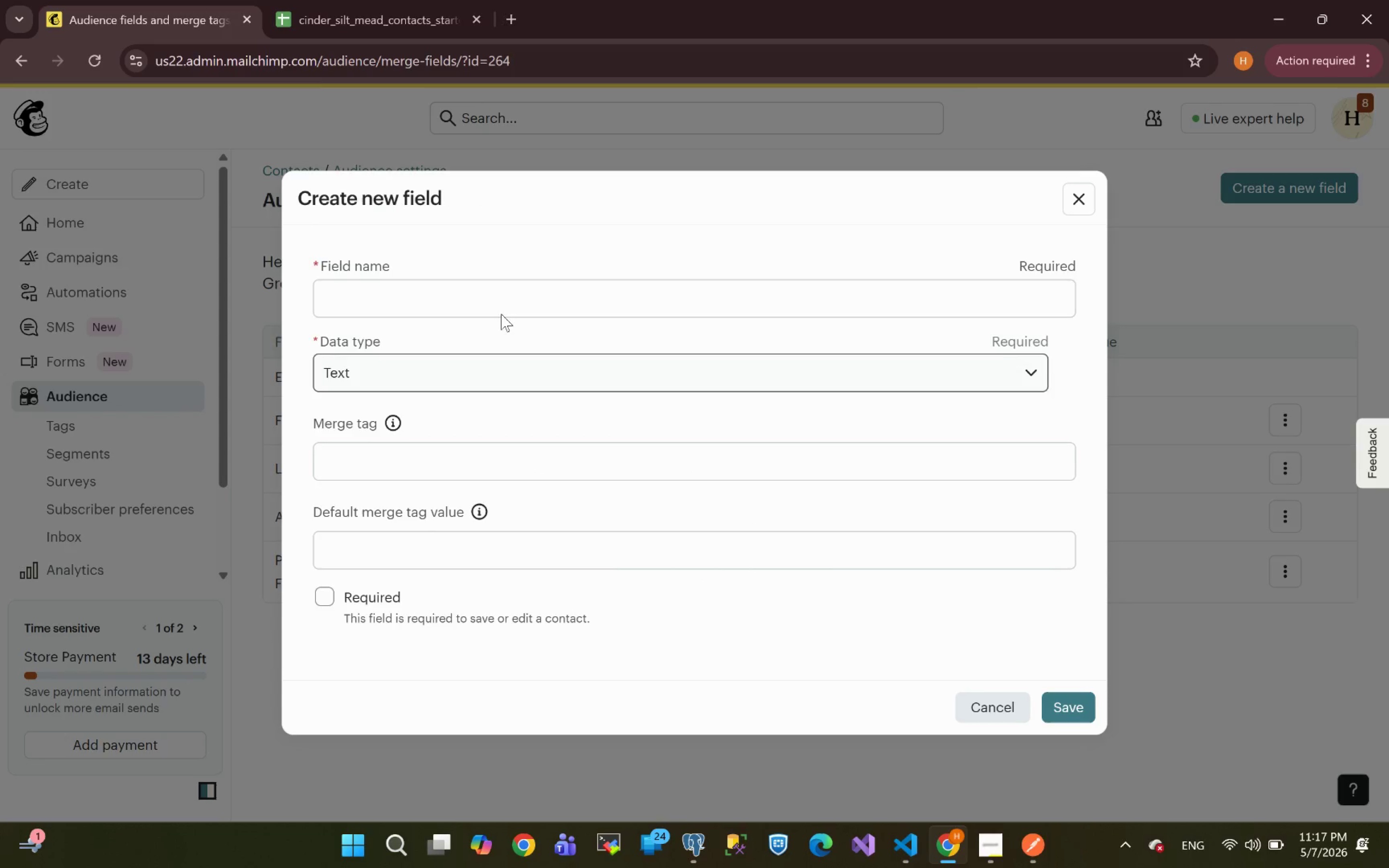 
left_click([446, 294])
 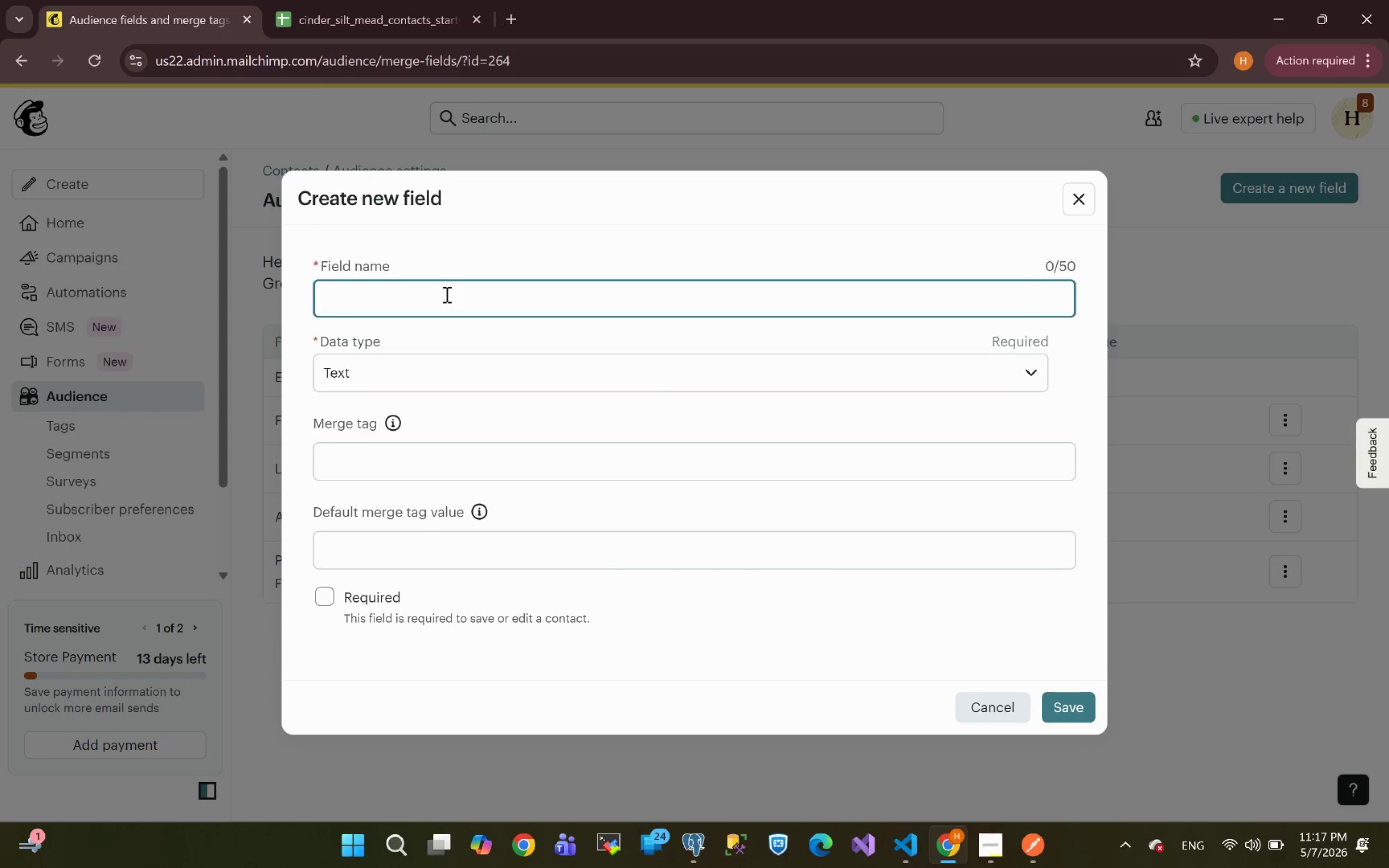 
key(Control+V)
 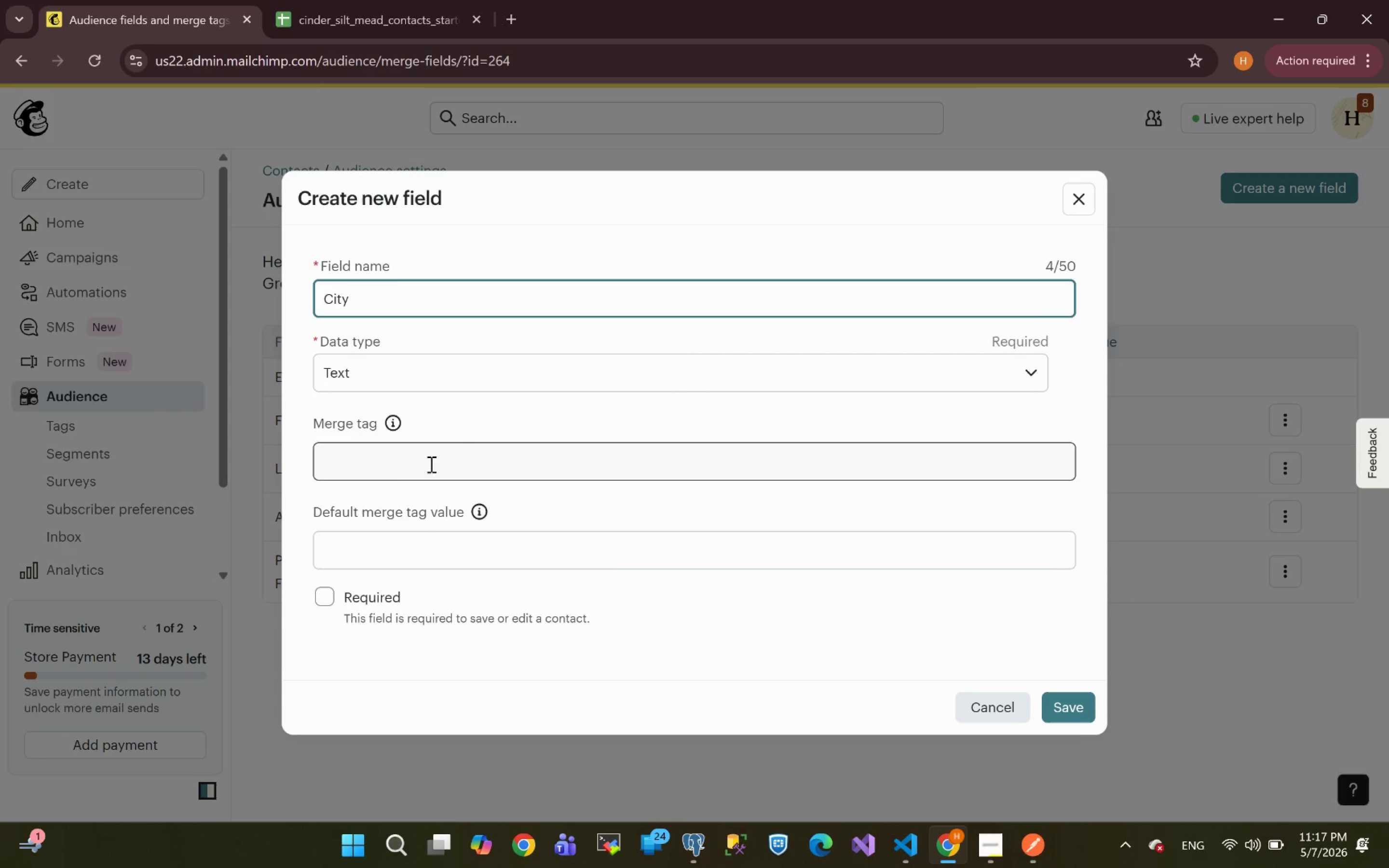 
left_click([407, 472])
 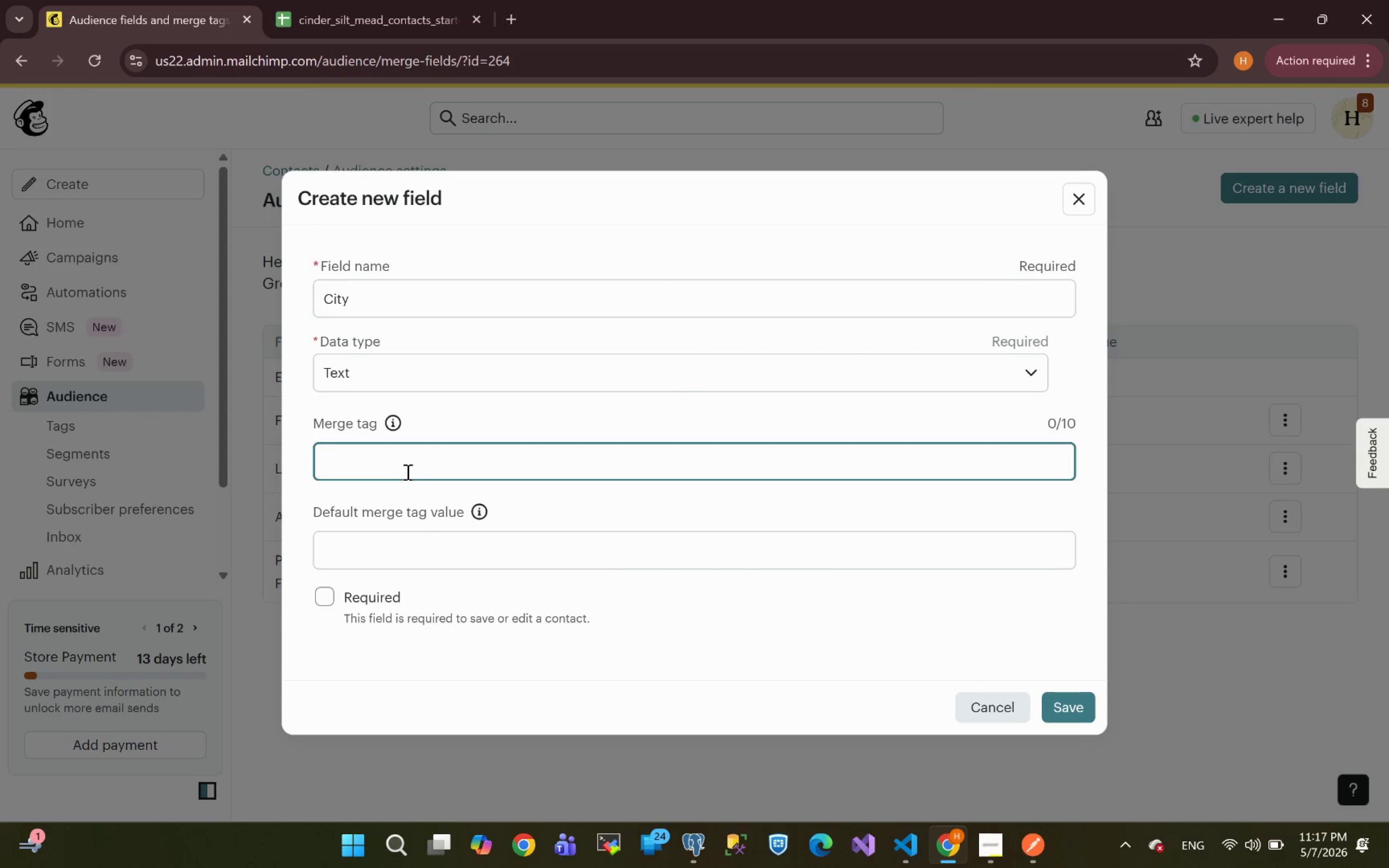 
key(Control+V)
 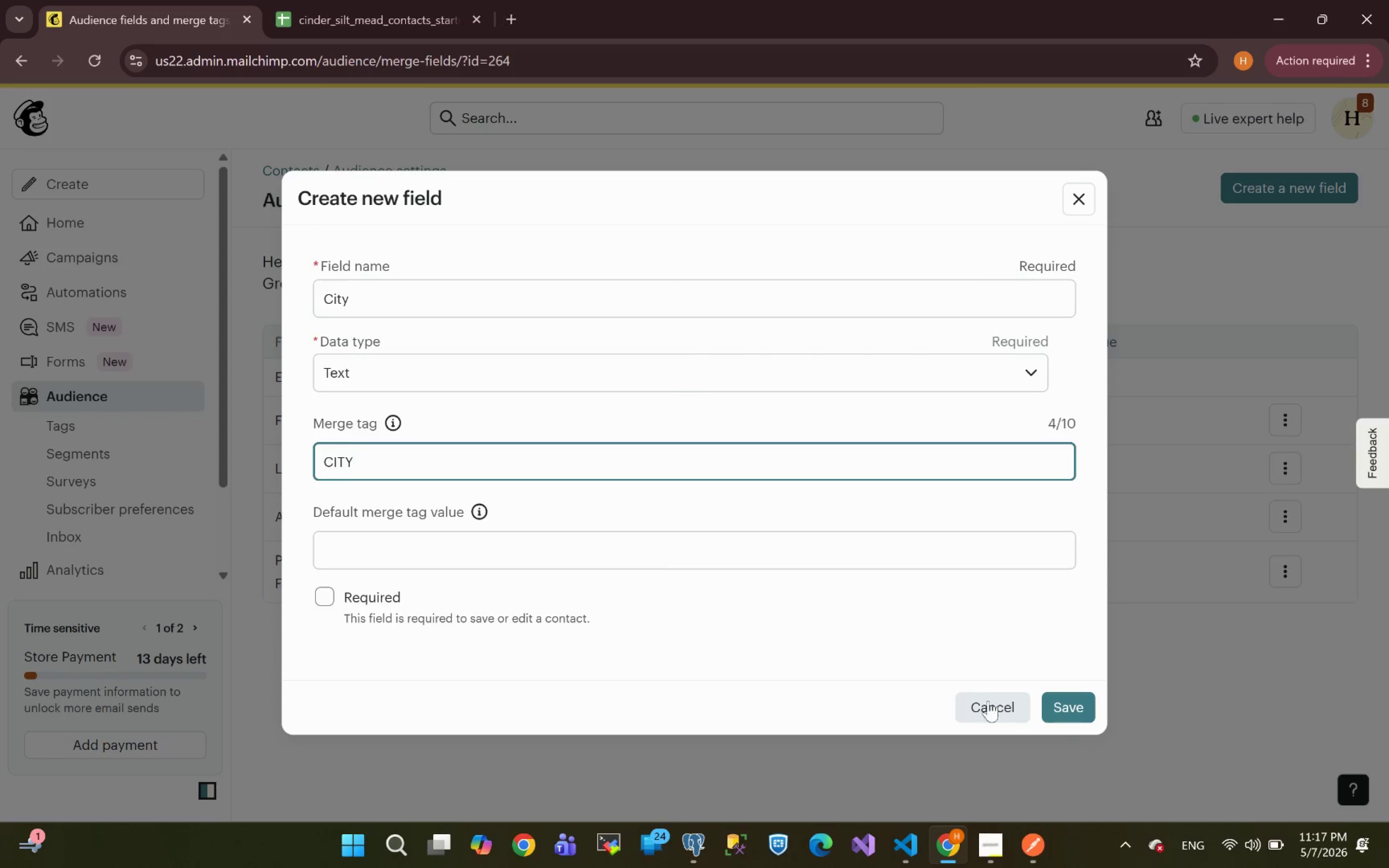 
left_click([1086, 706])
 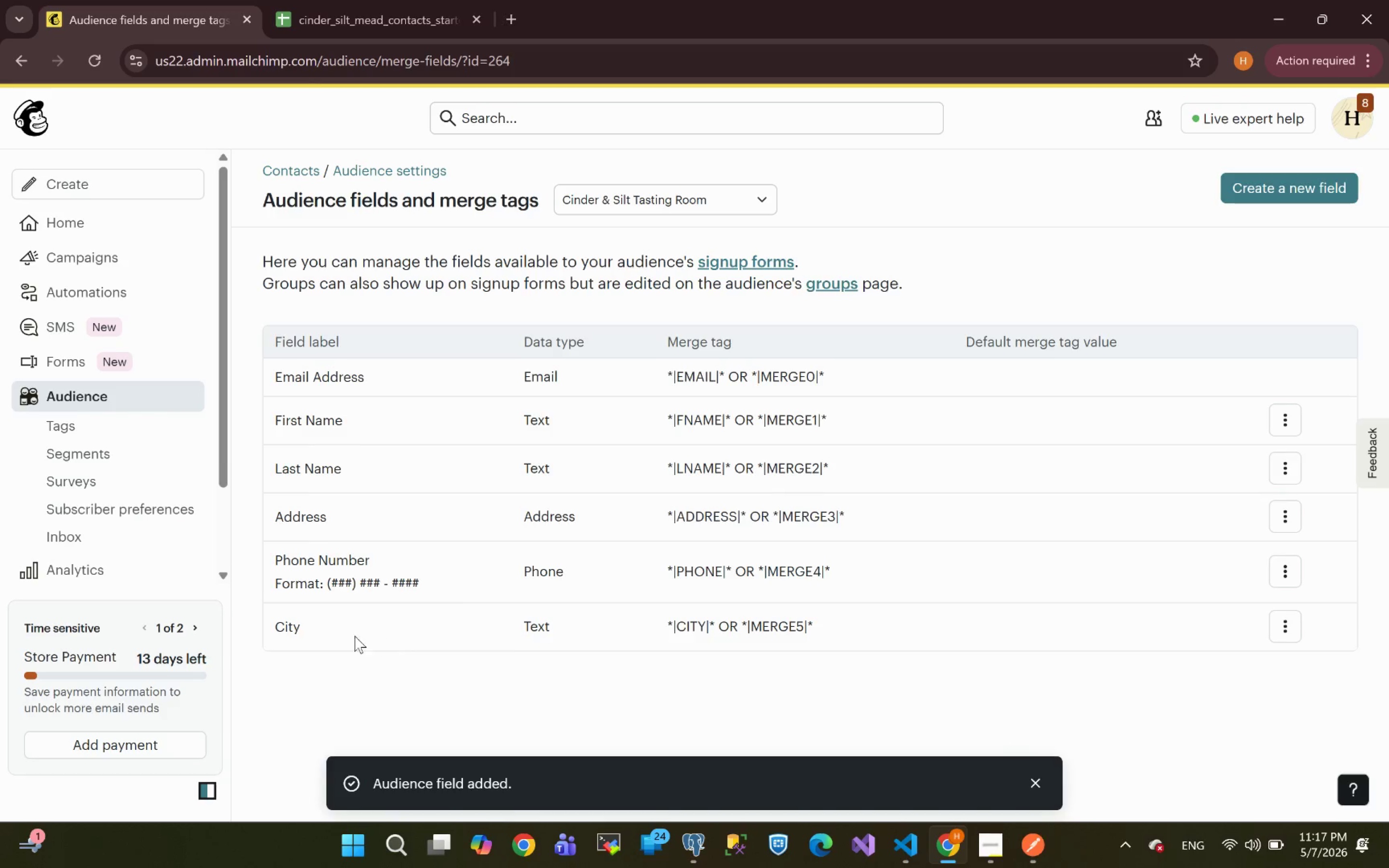 
left_click_drag(start_coordinate=[273, 630], to_coordinate=[833, 629])
 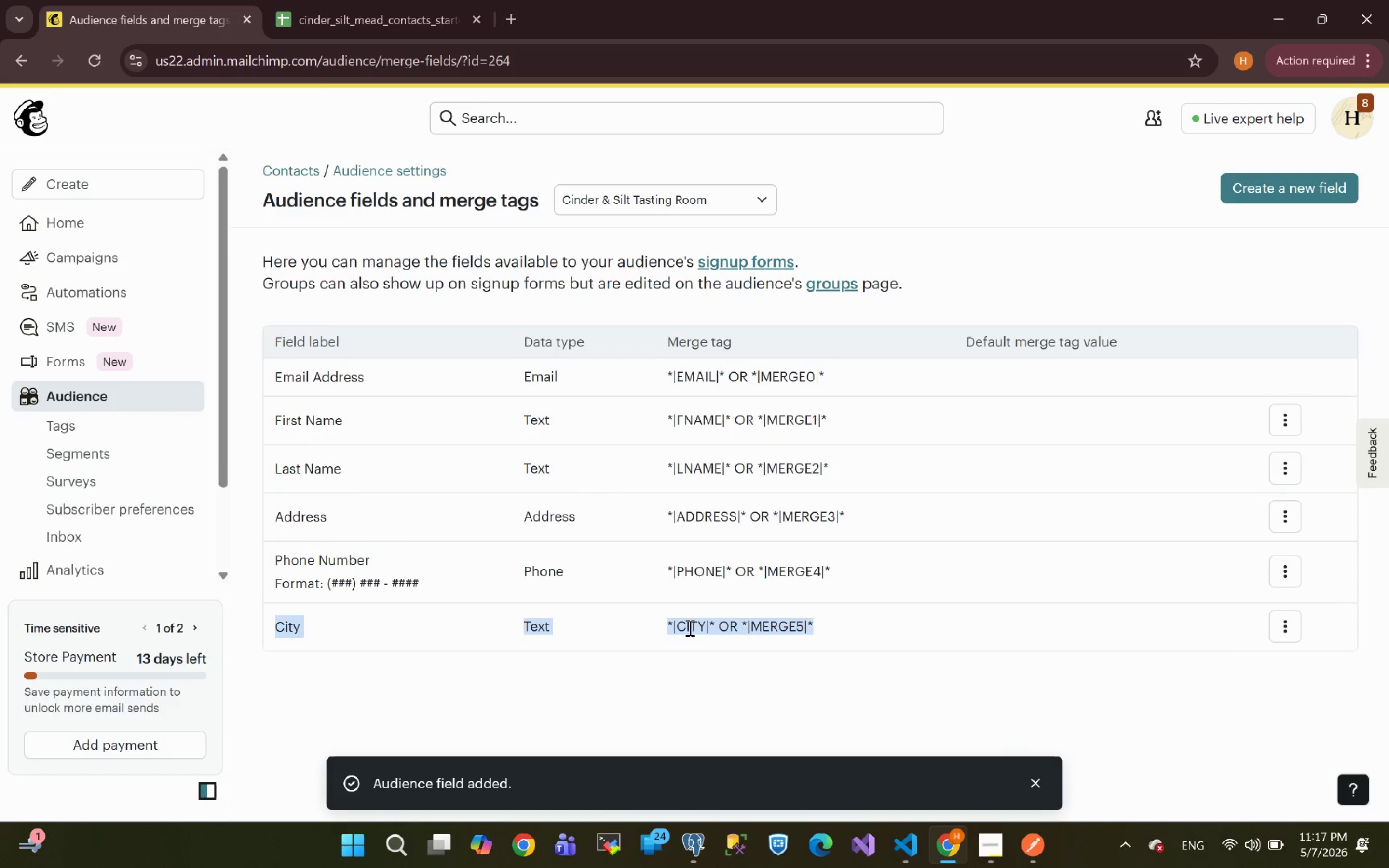 
double_click([688, 627])
 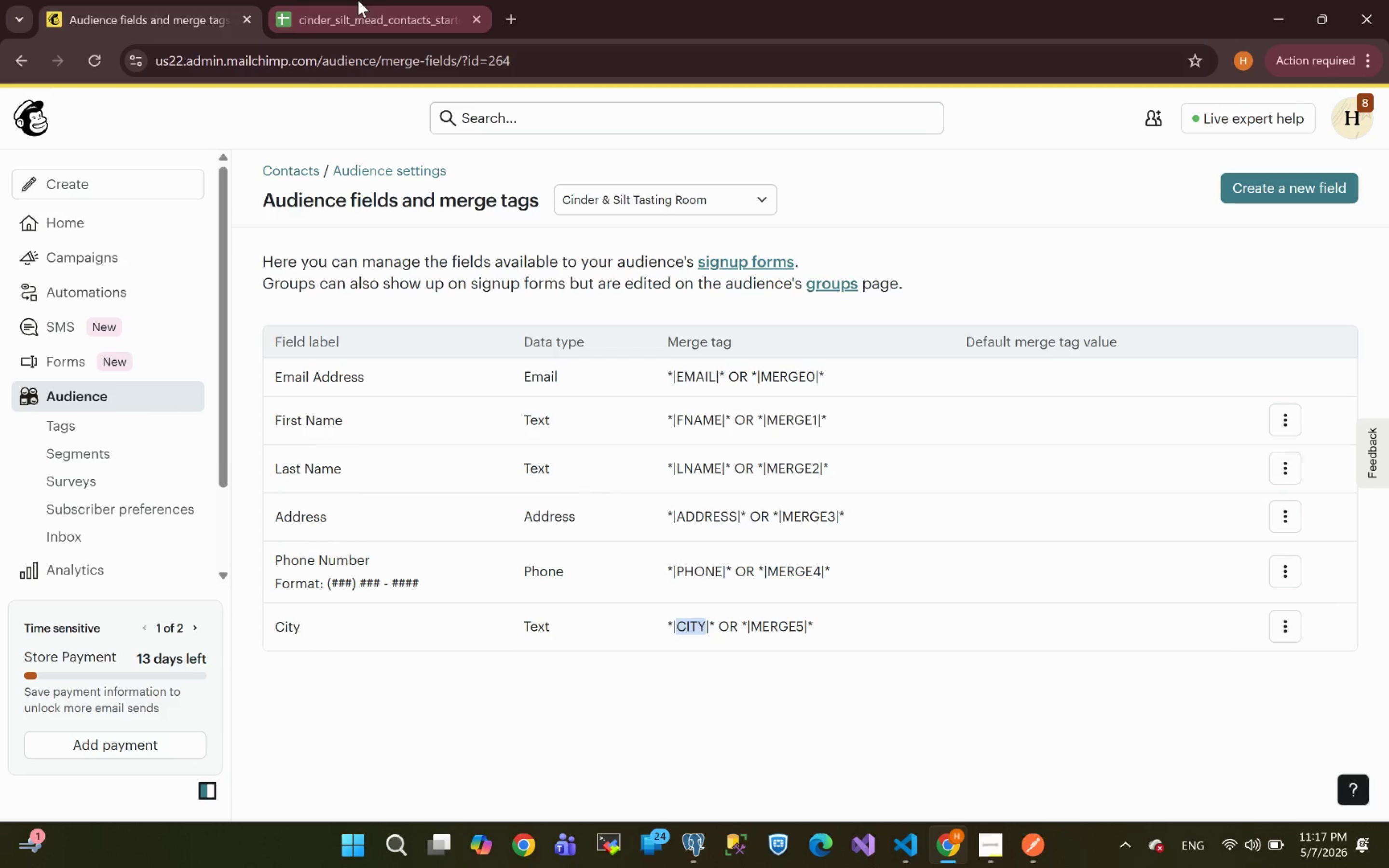 
left_click([358, 0])
 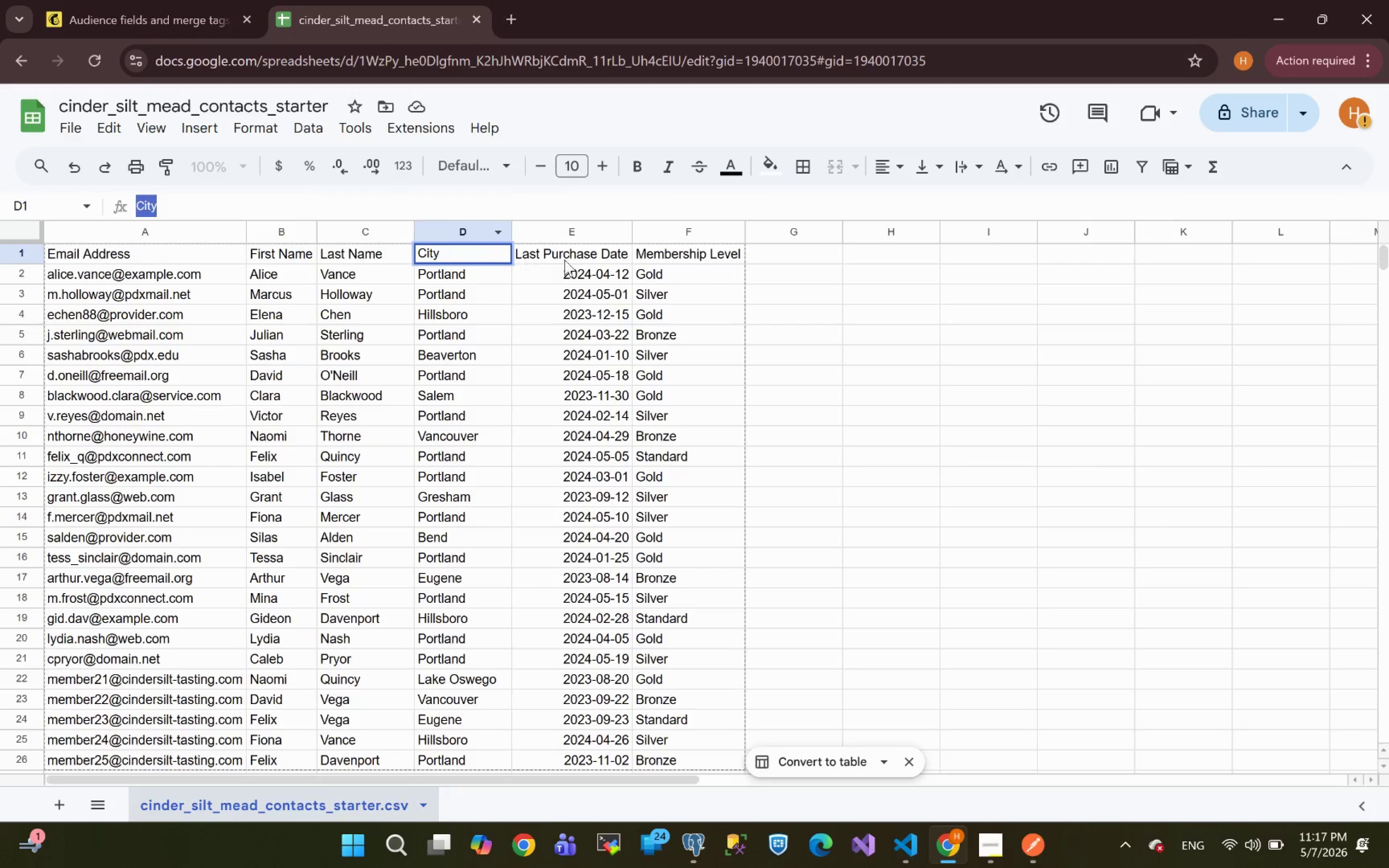 
left_click([576, 255])
 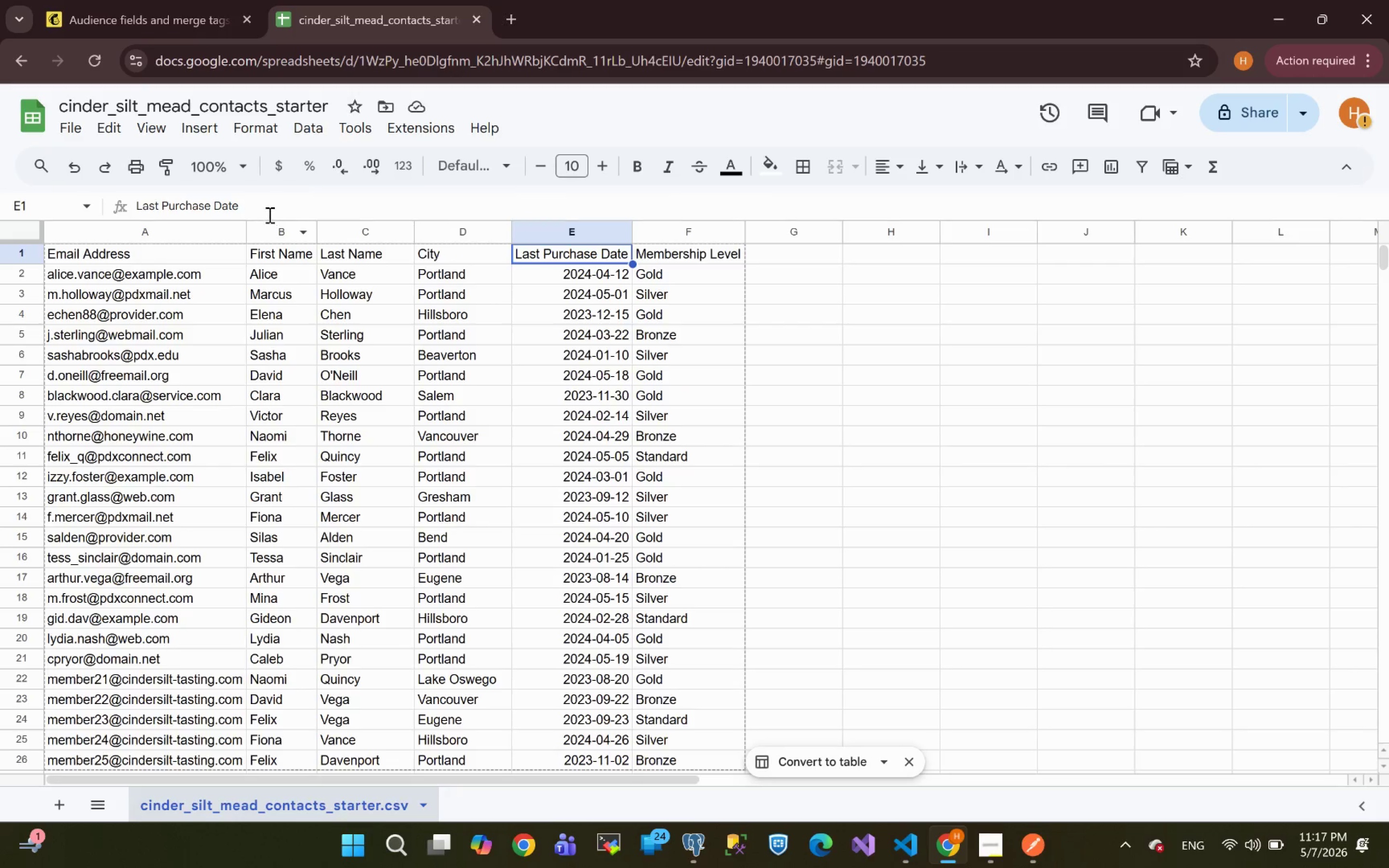 
left_click_drag(start_coordinate=[265, 208], to_coordinate=[52, 217])
 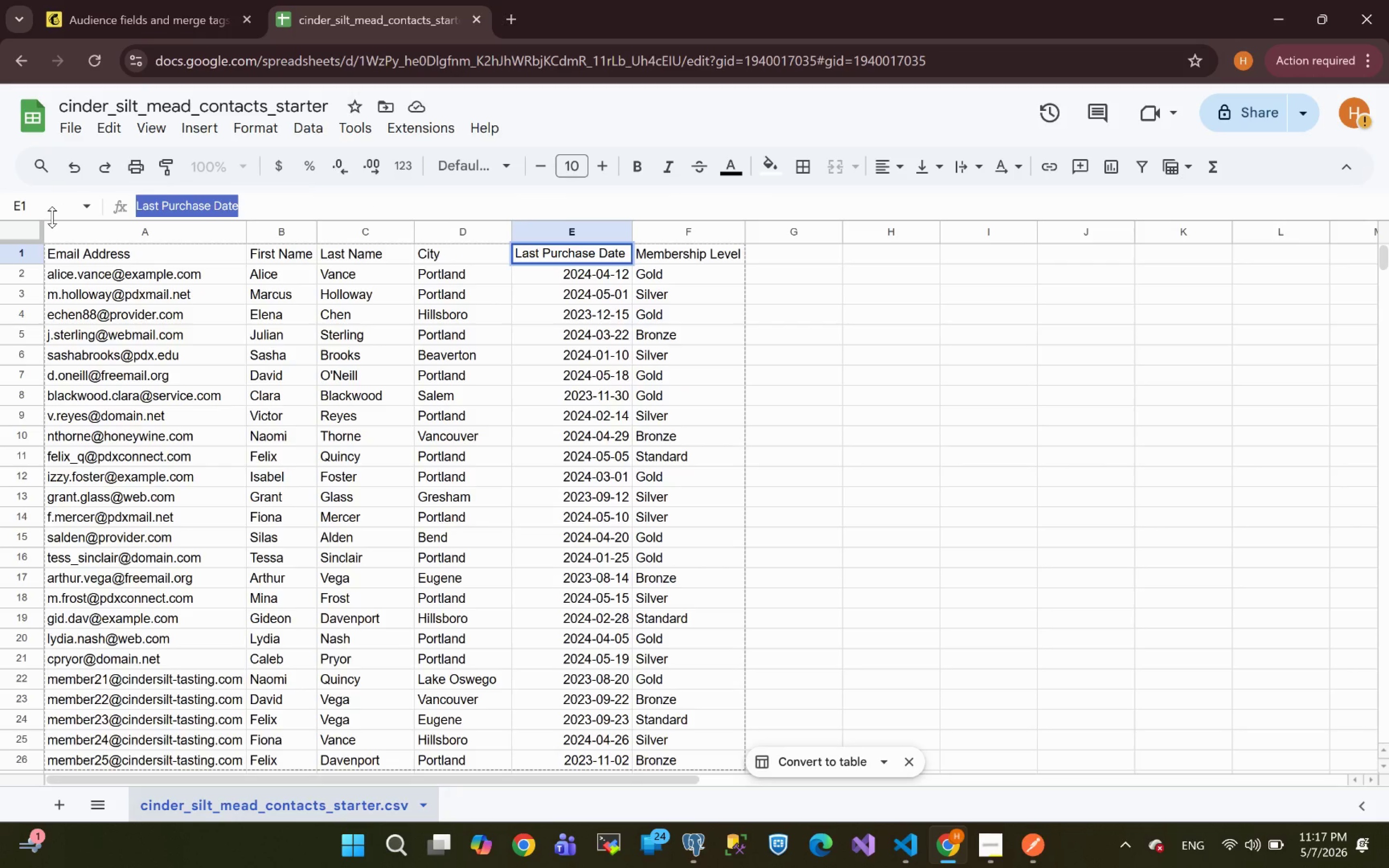 
key(Control+C)
 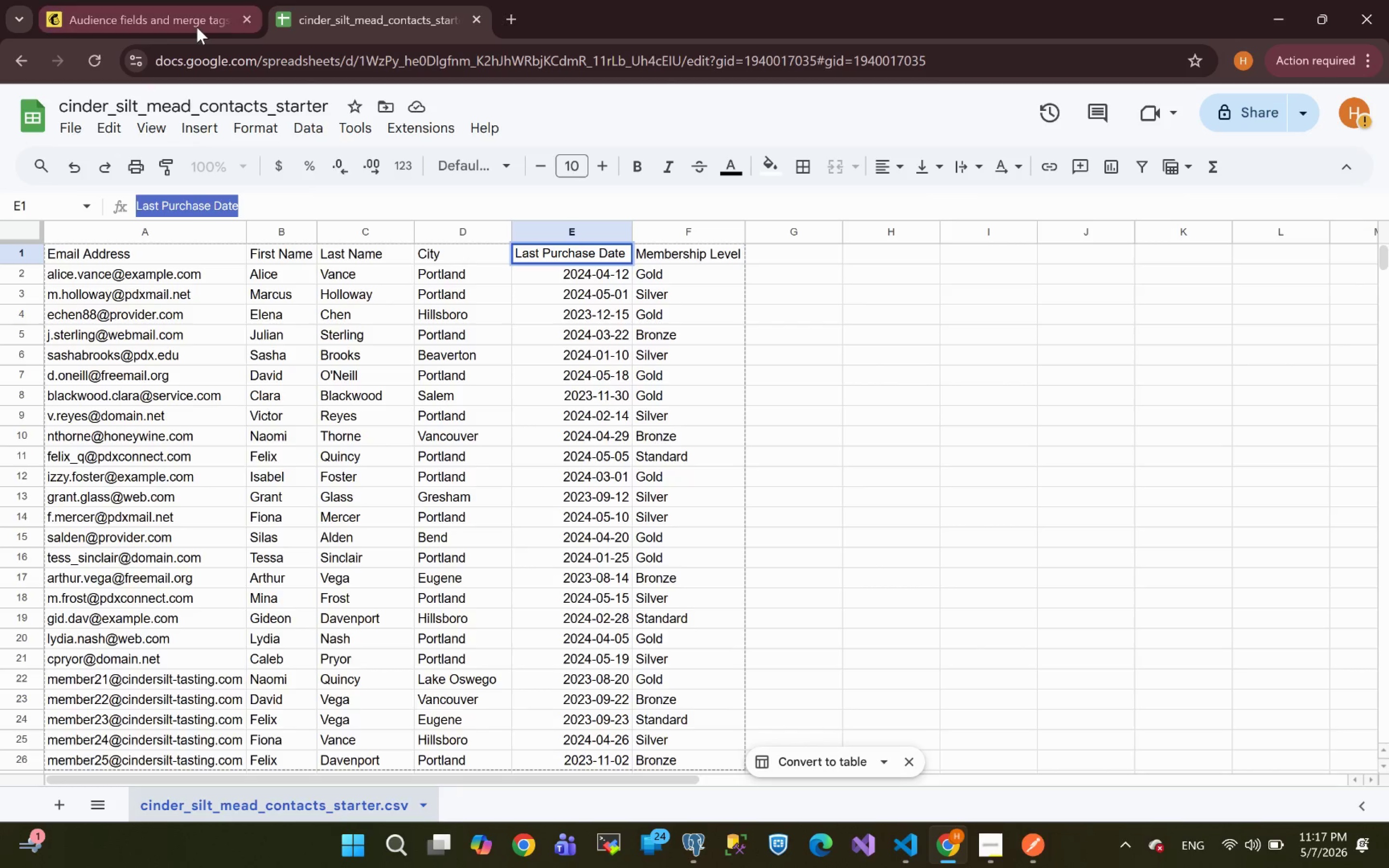 
left_click([166, 22])
 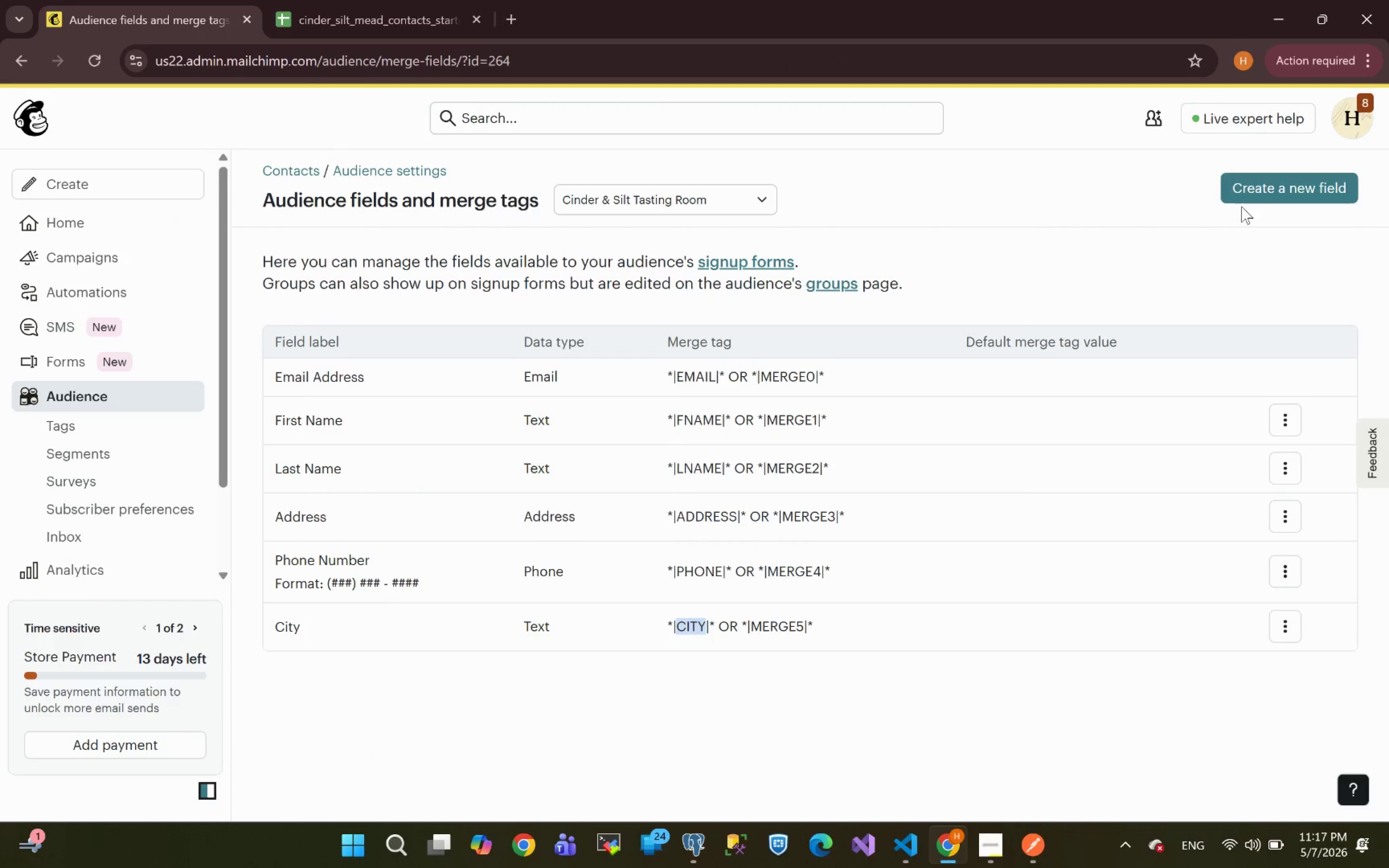 
left_click([1259, 189])
 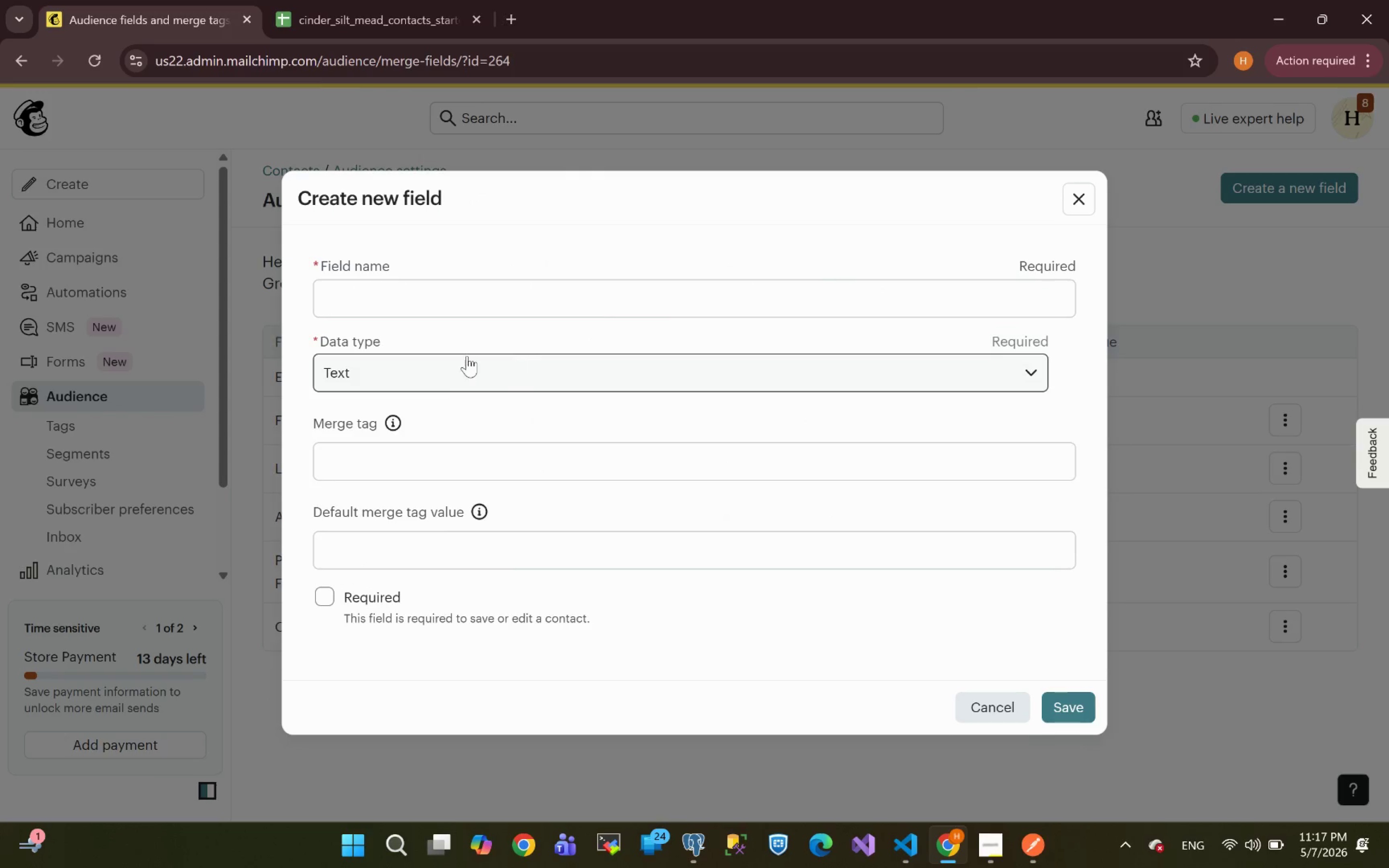 
left_click([411, 377])
 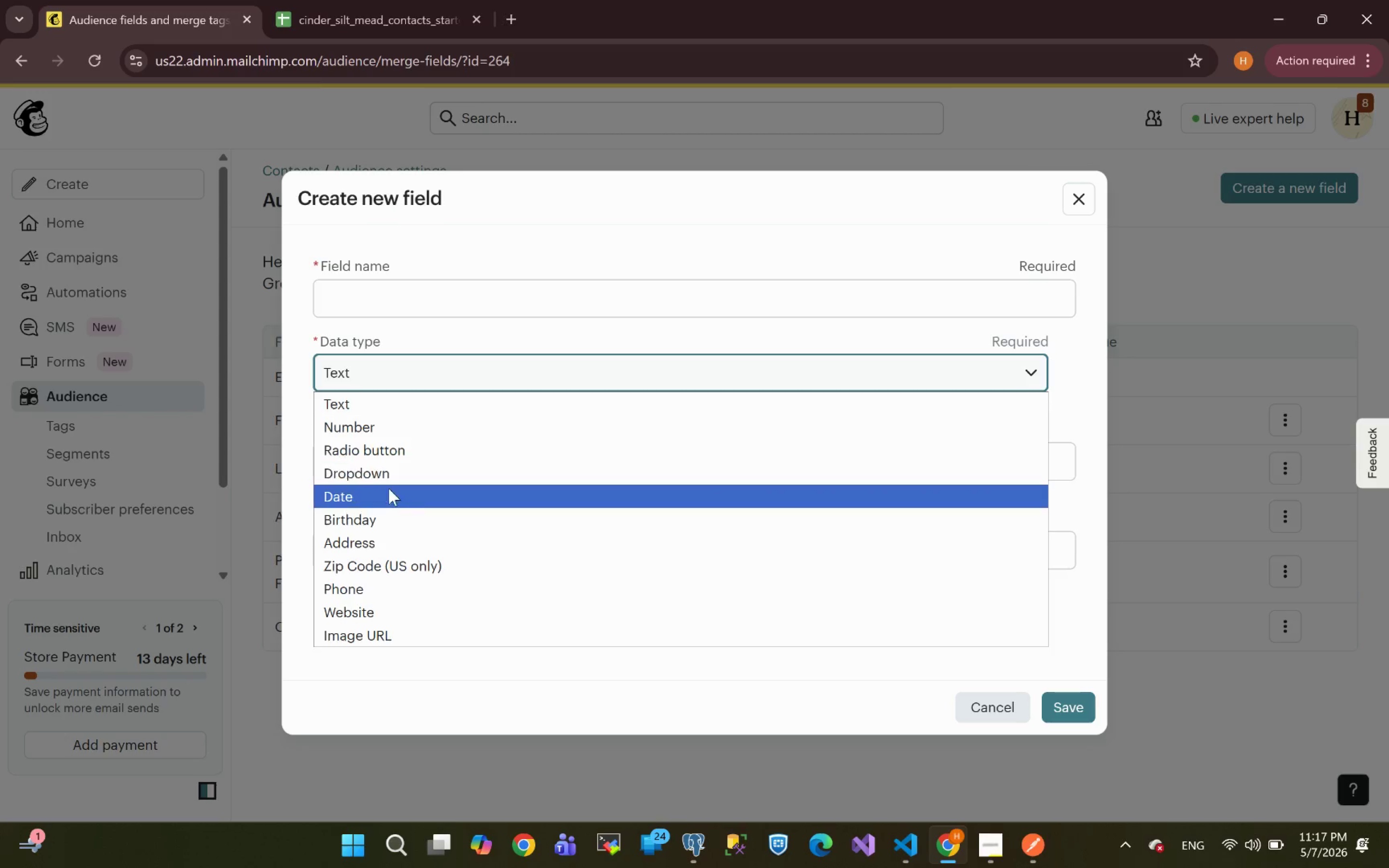 
left_click([375, 492])
 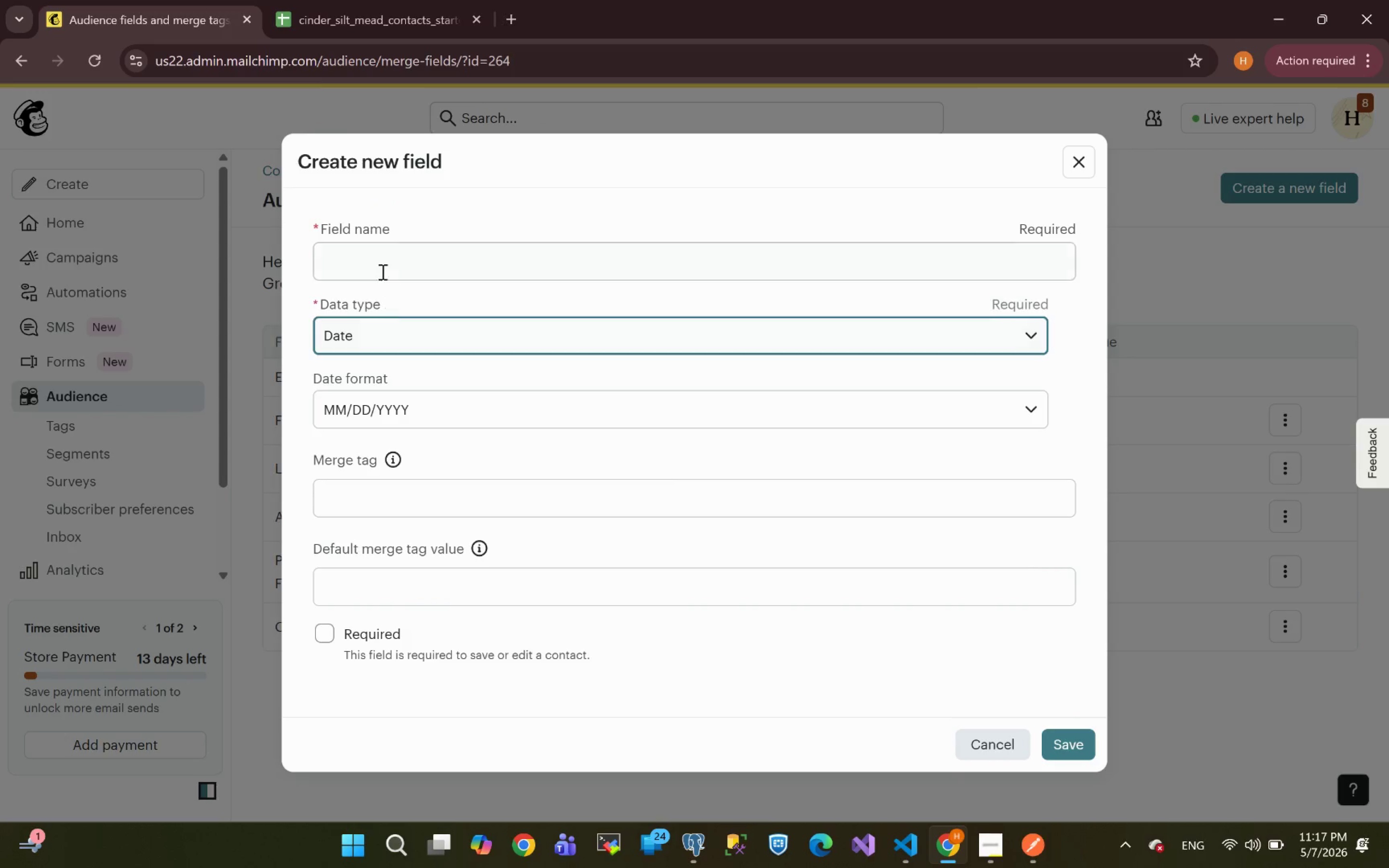 
left_click([380, 256])
 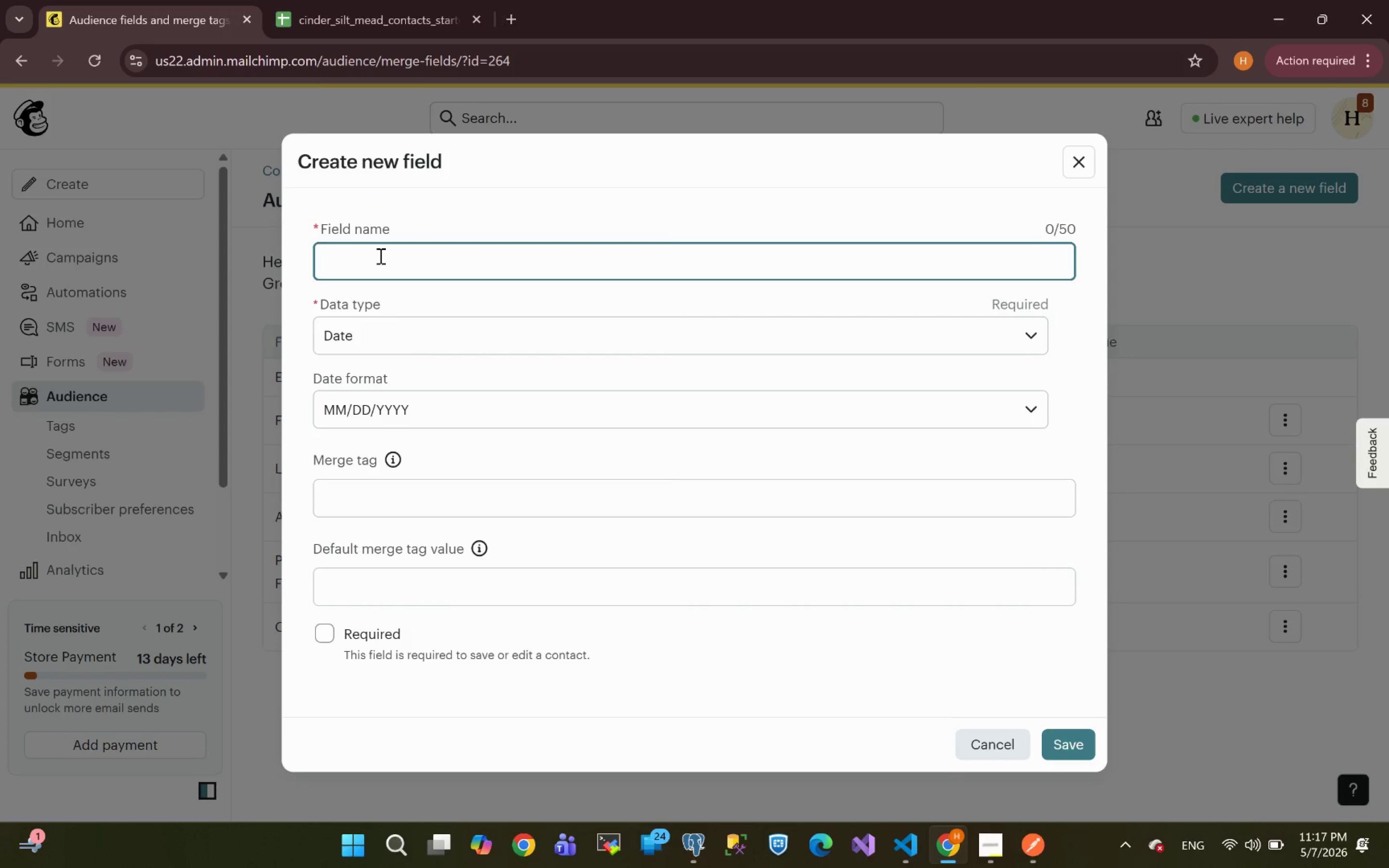 
key(Control+V)
 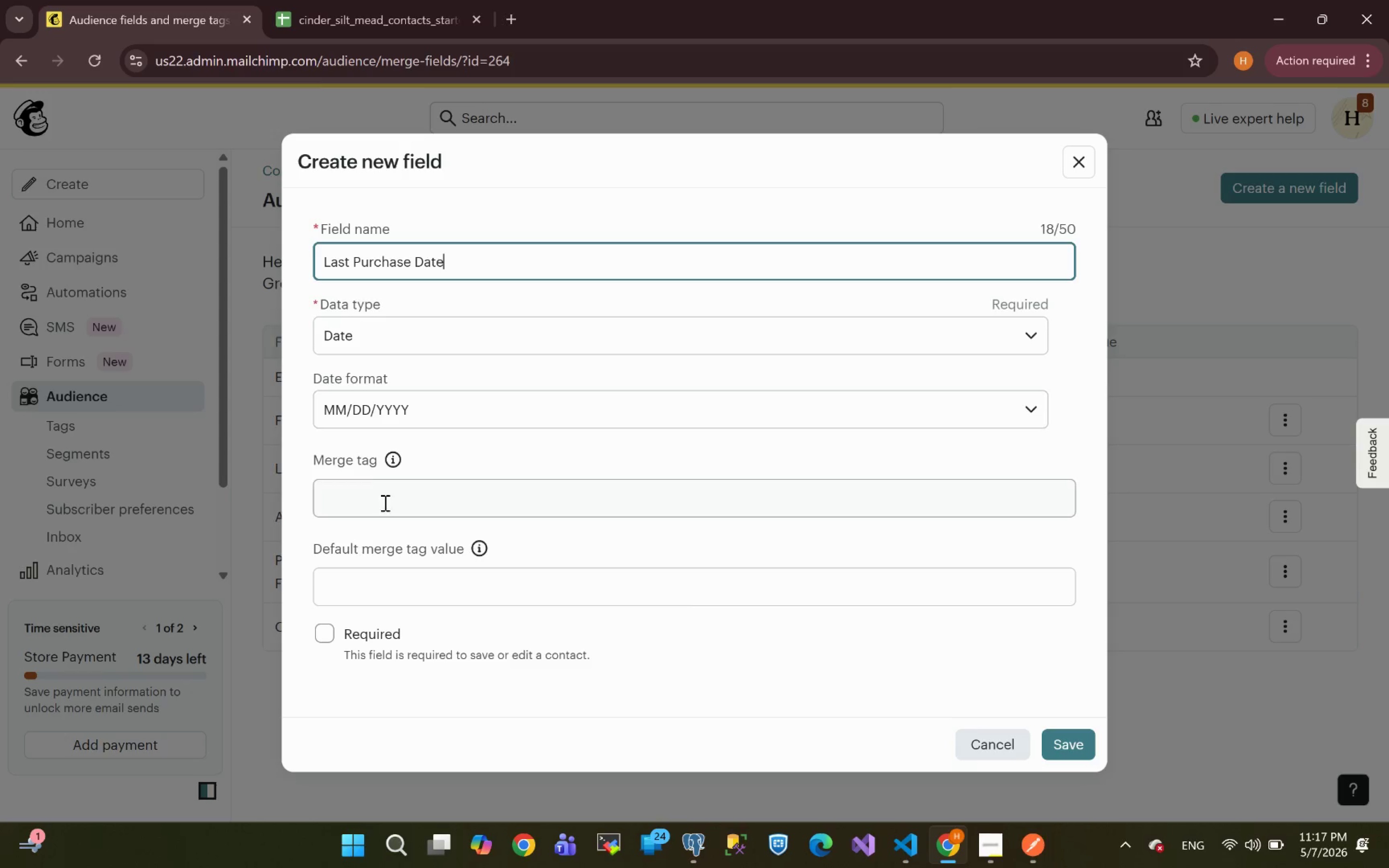 
left_click([372, 500])
 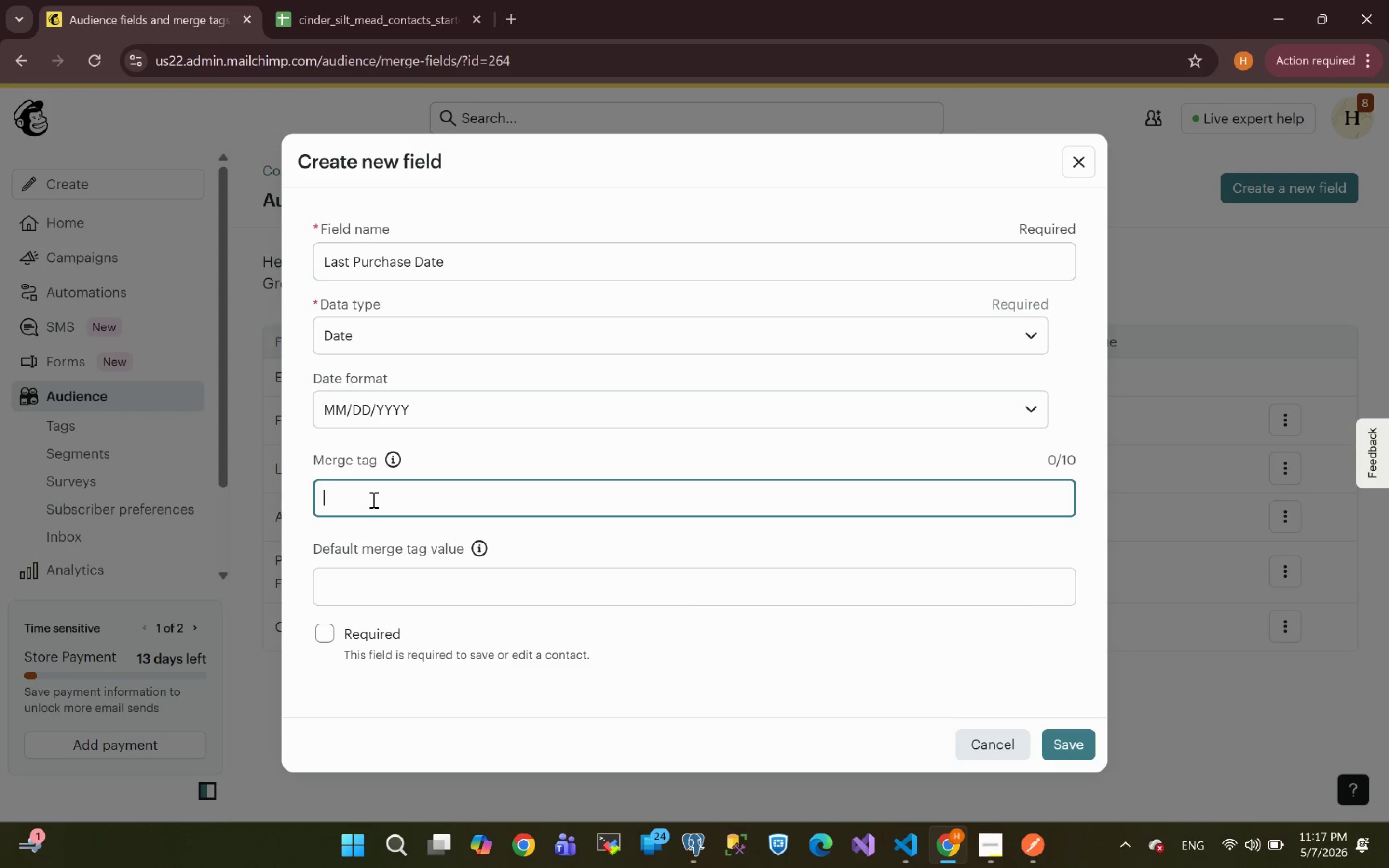 
key(Control+V)
 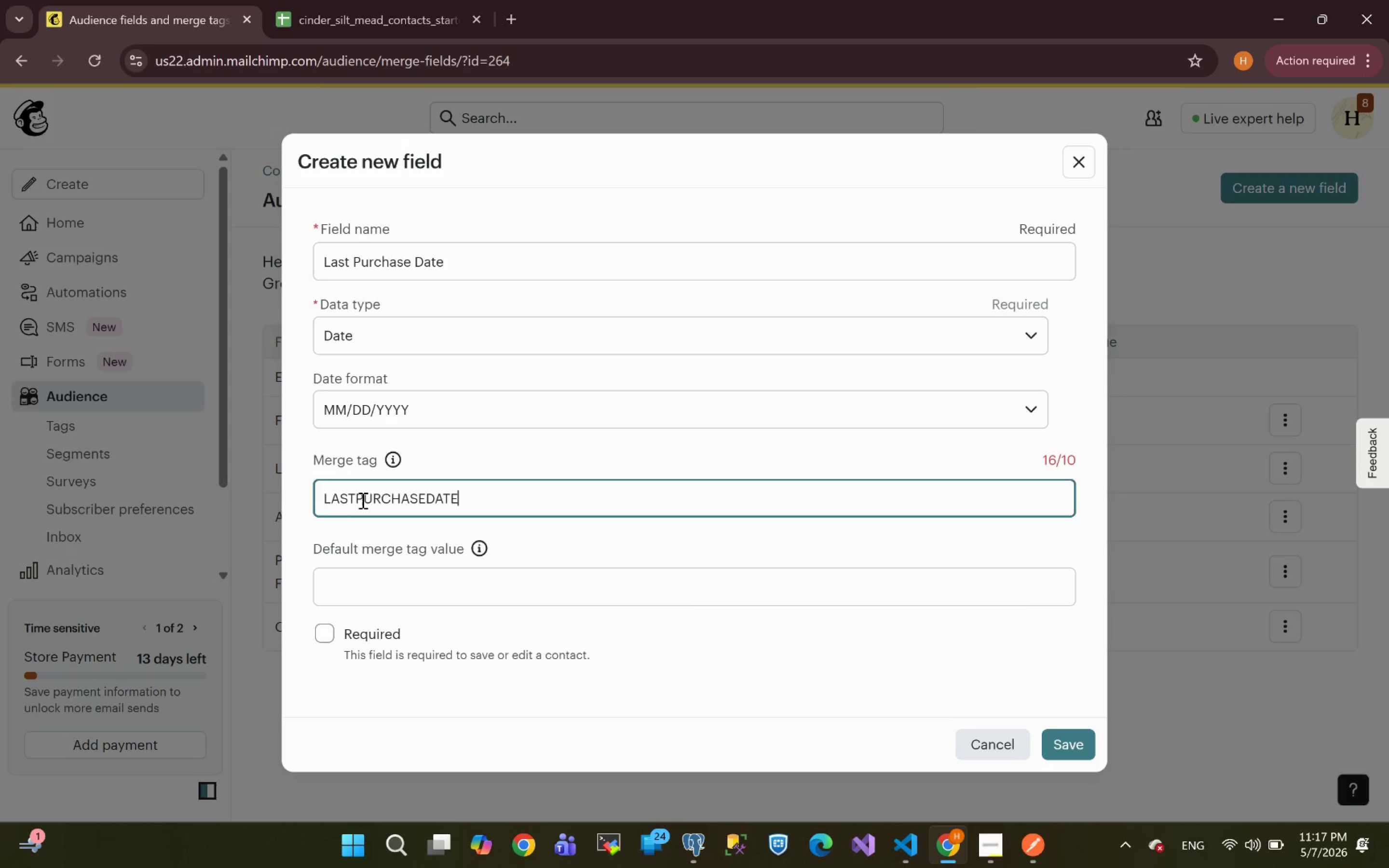 
left_click_drag(start_coordinate=[356, 498], to_coordinate=[228, 517])
 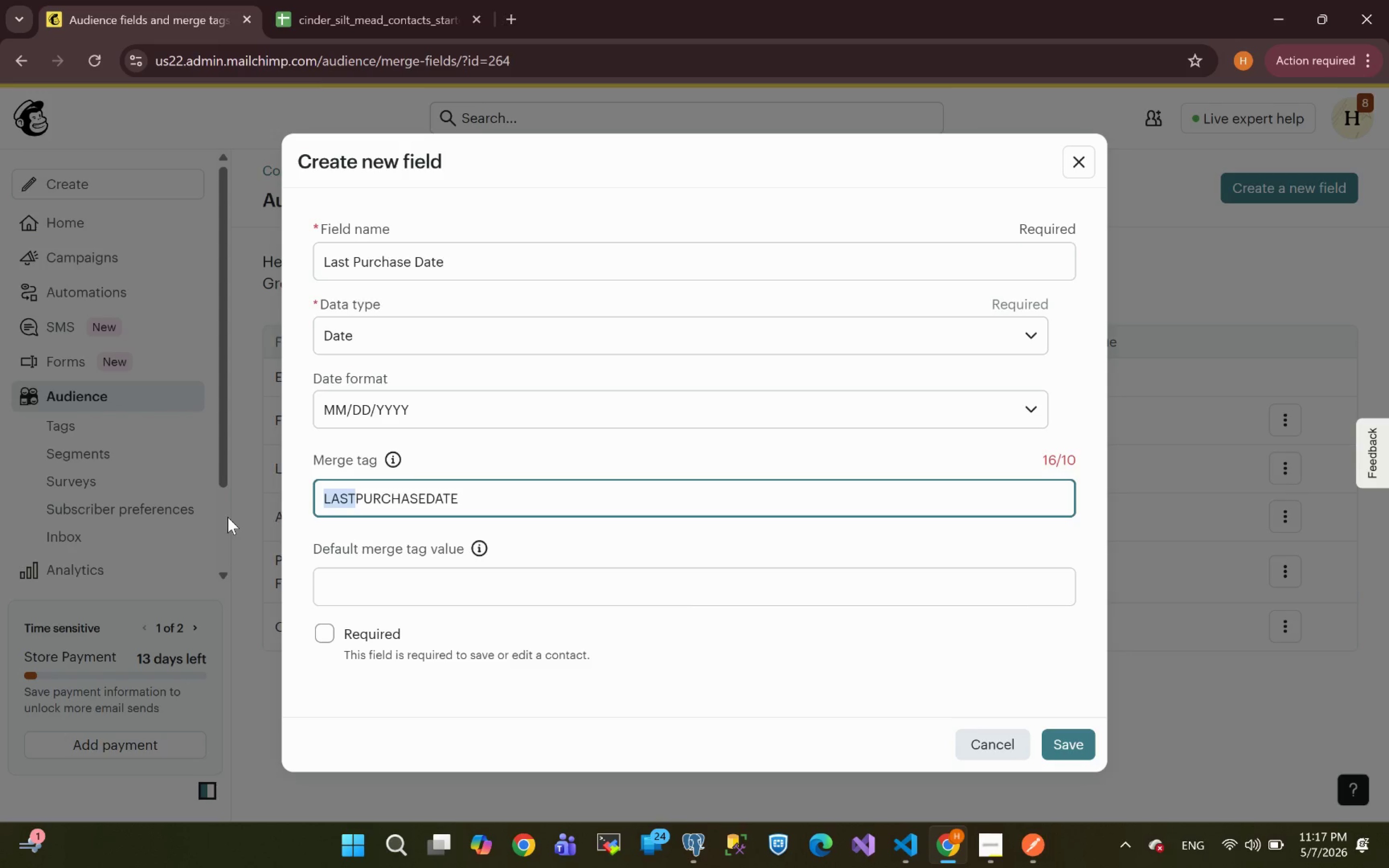 
key(Backspace)
 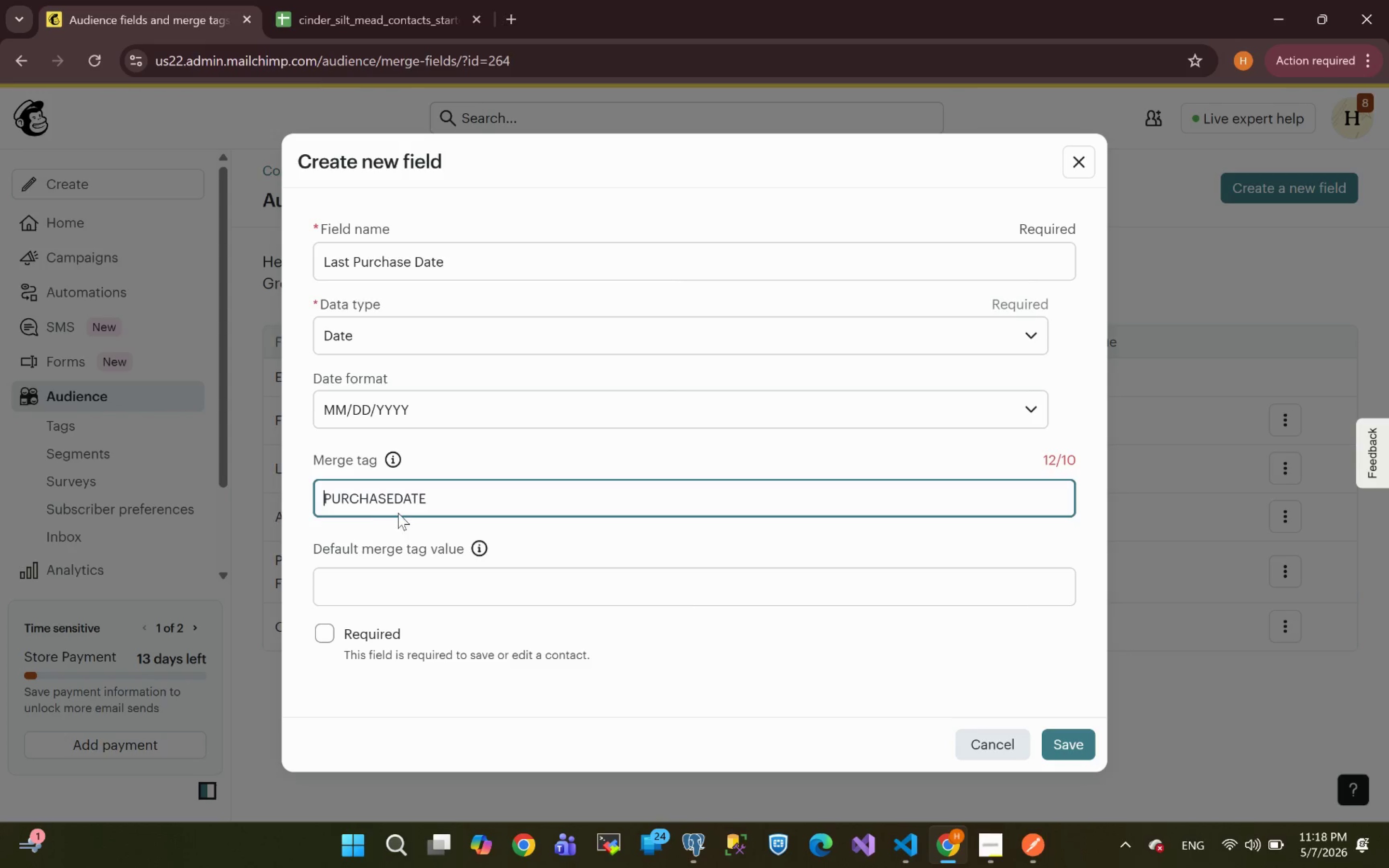 
wait(6.11)
 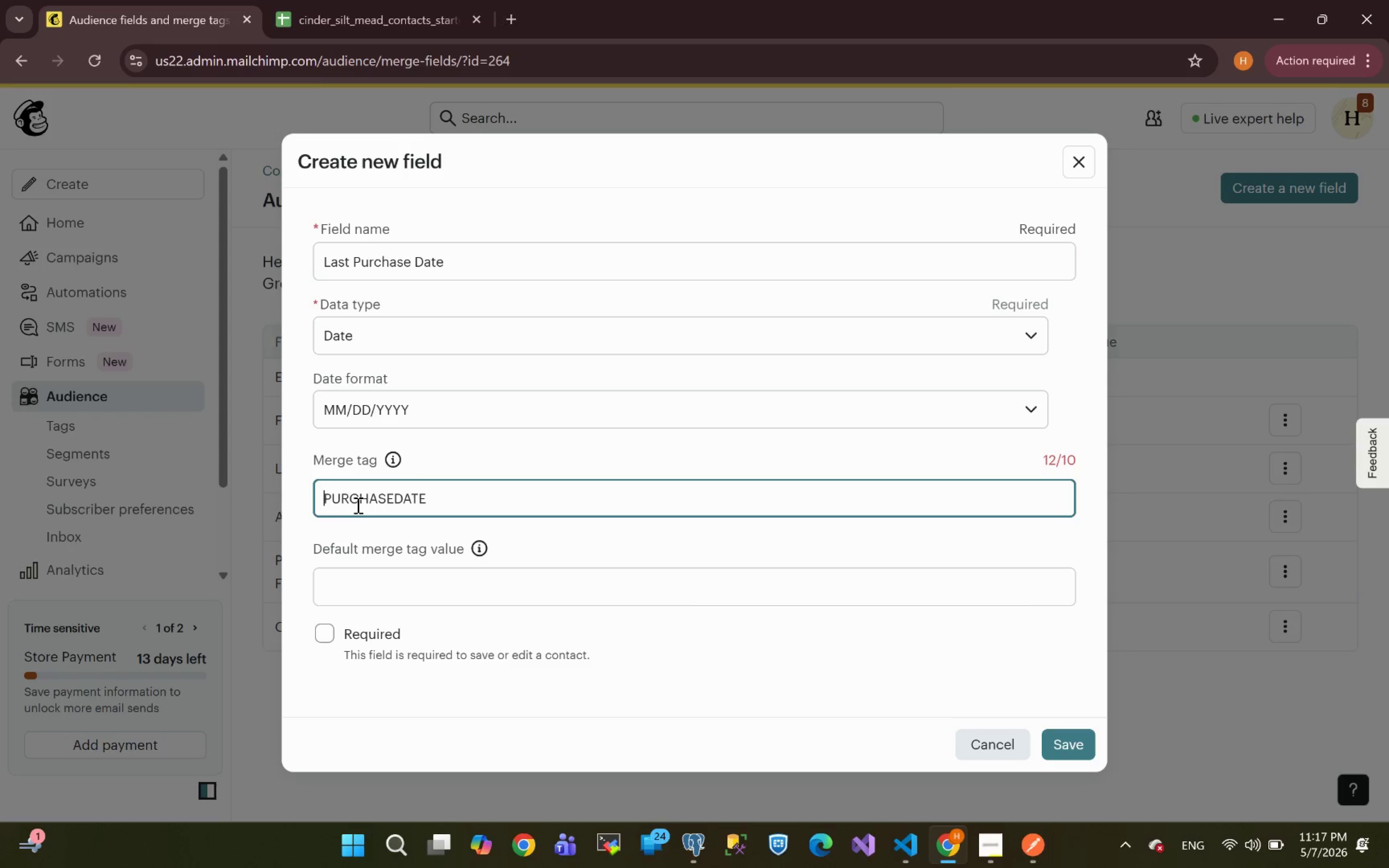 
left_click([406, 500])
 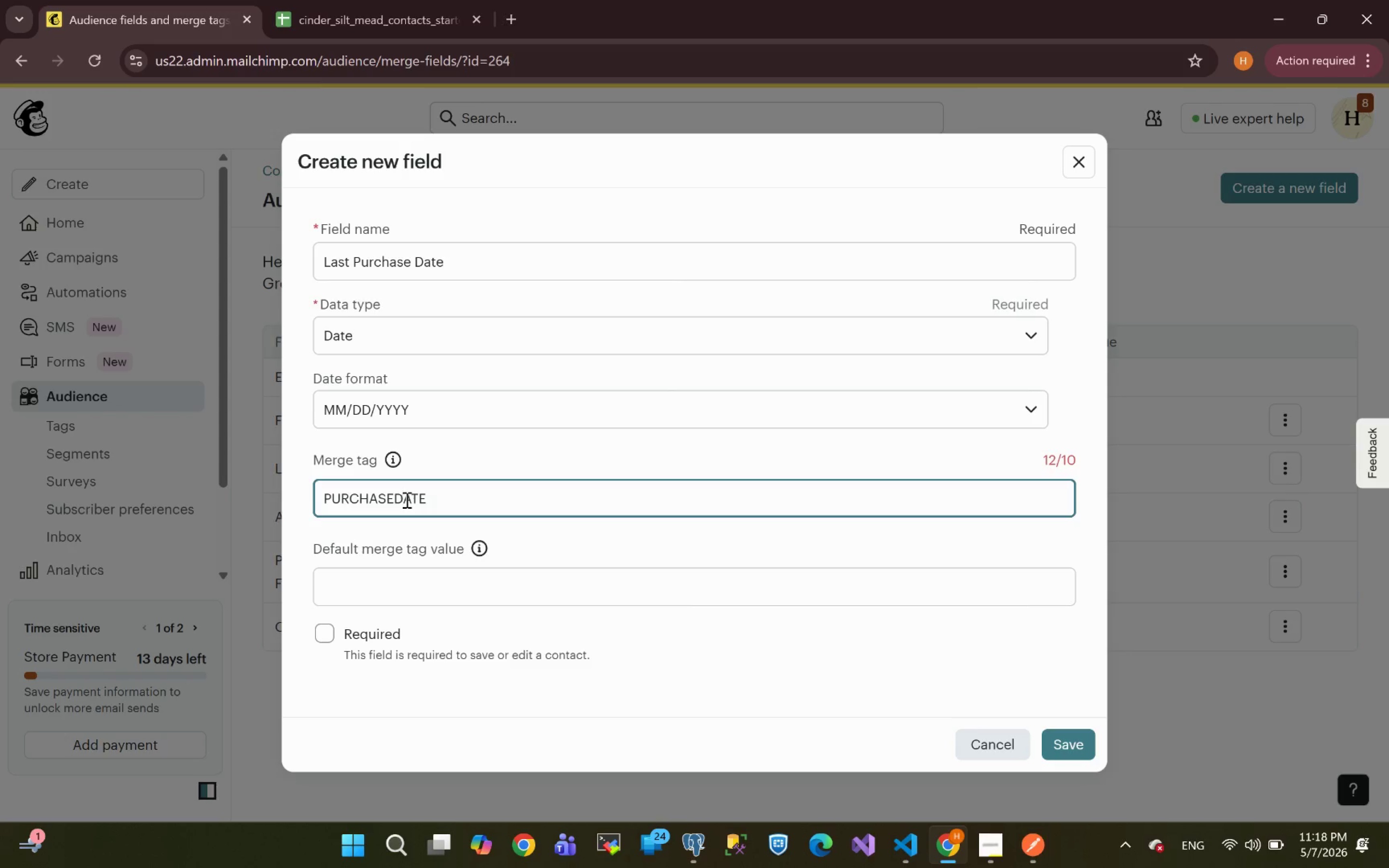 
key(Backspace)
 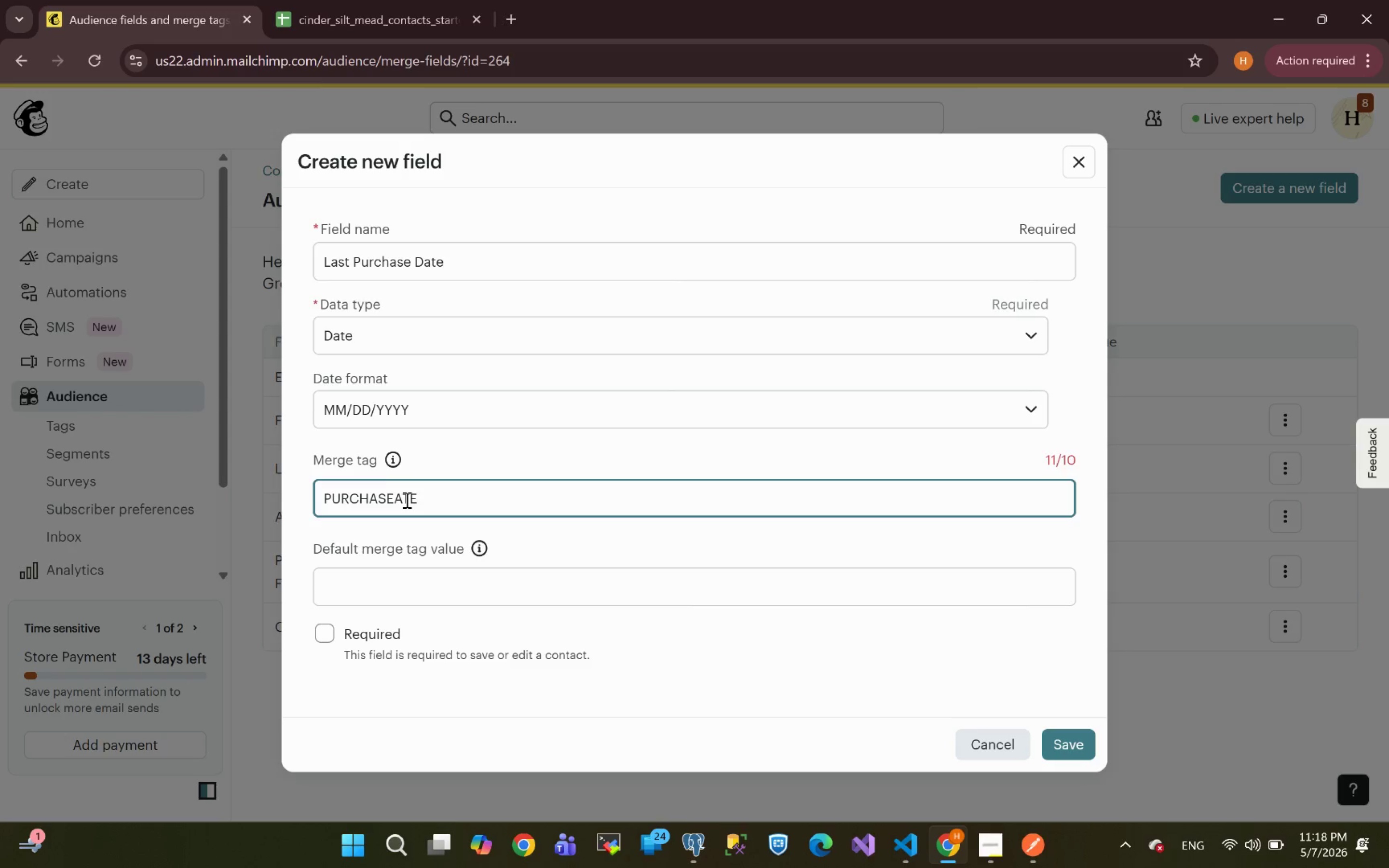 
key(Backspace)
 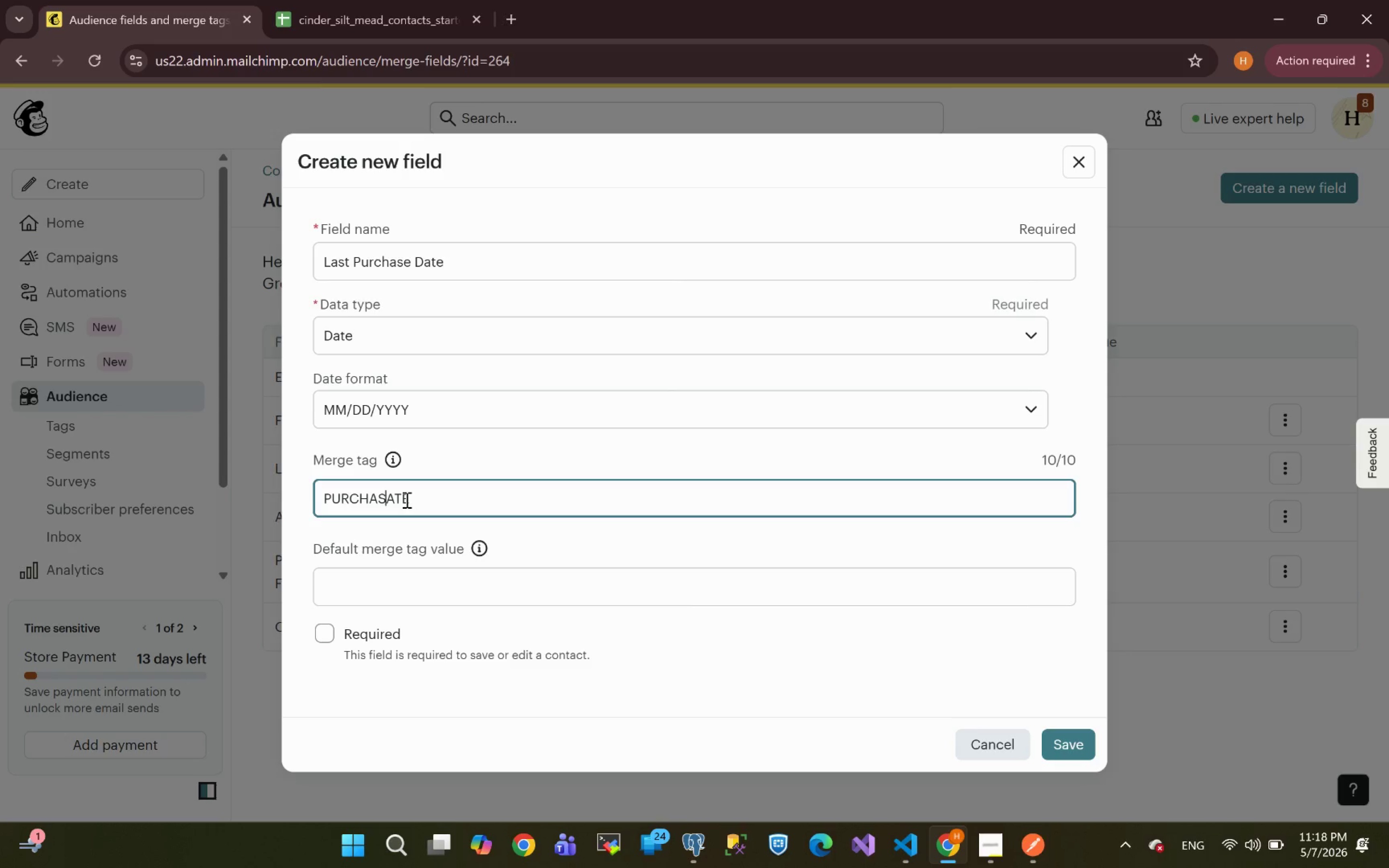 
type(ed)
 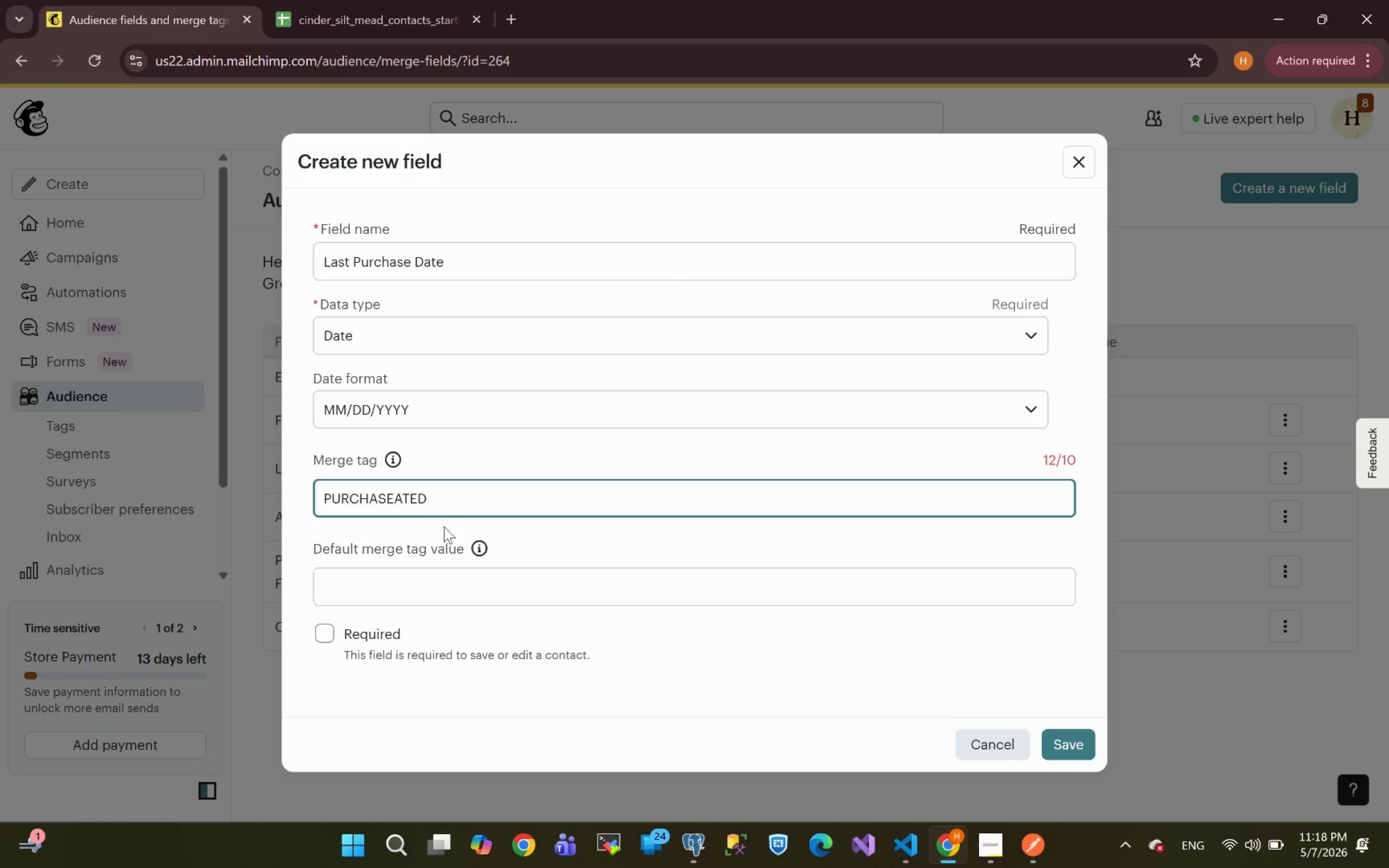 
left_click_drag(start_coordinate=[447, 502], to_coordinate=[228, 504])
 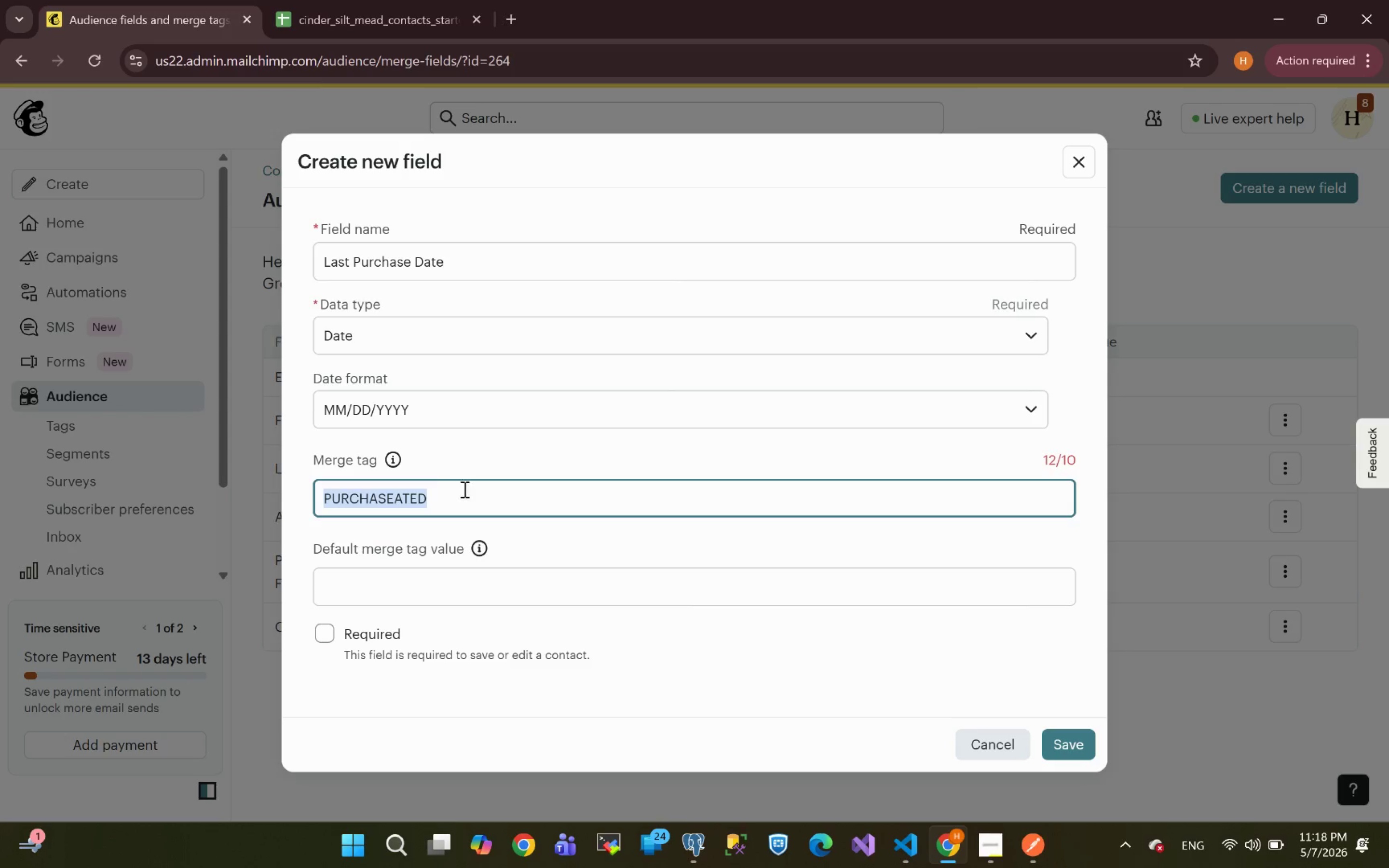 
left_click([449, 500])
 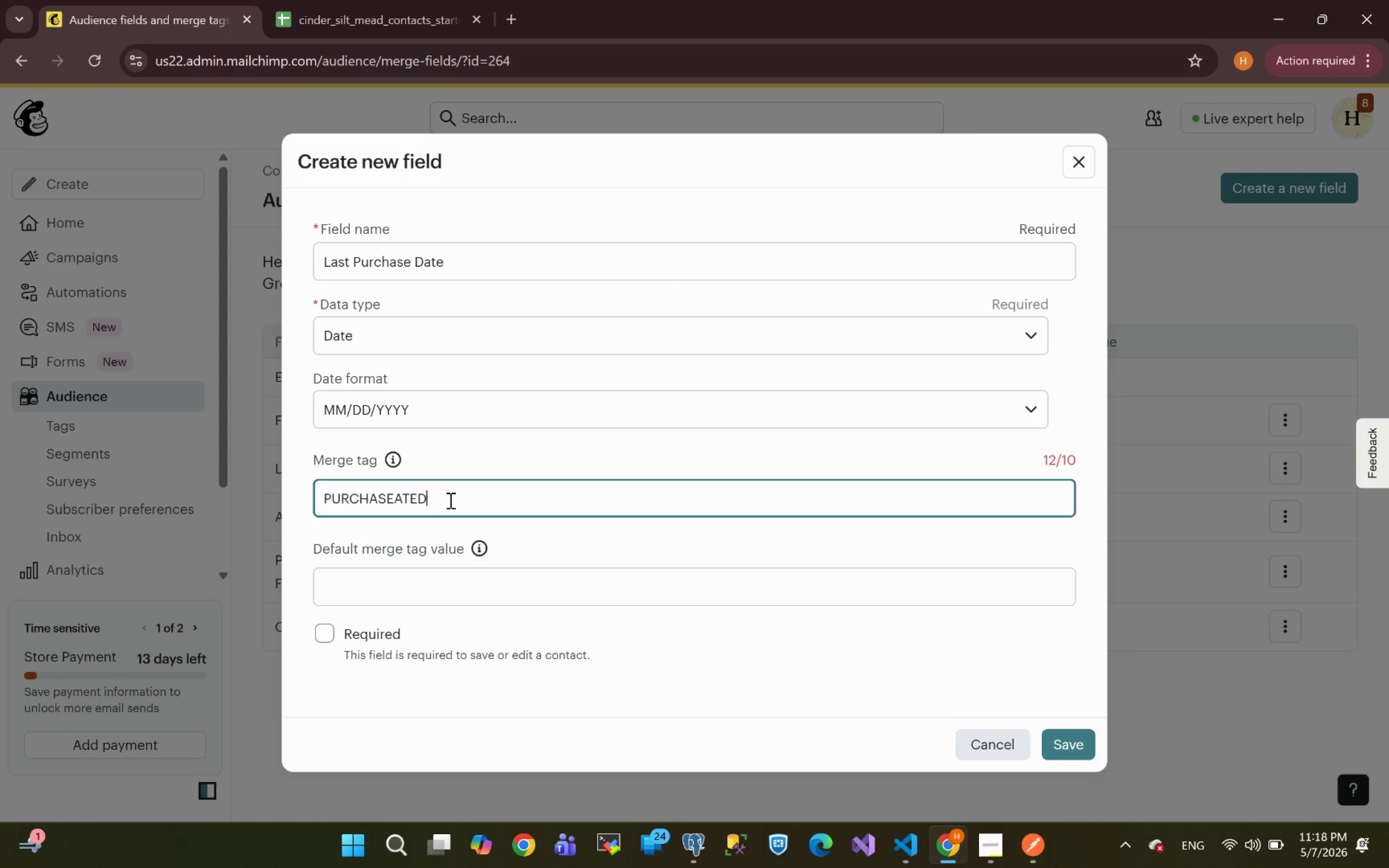 
key(Backspace)
 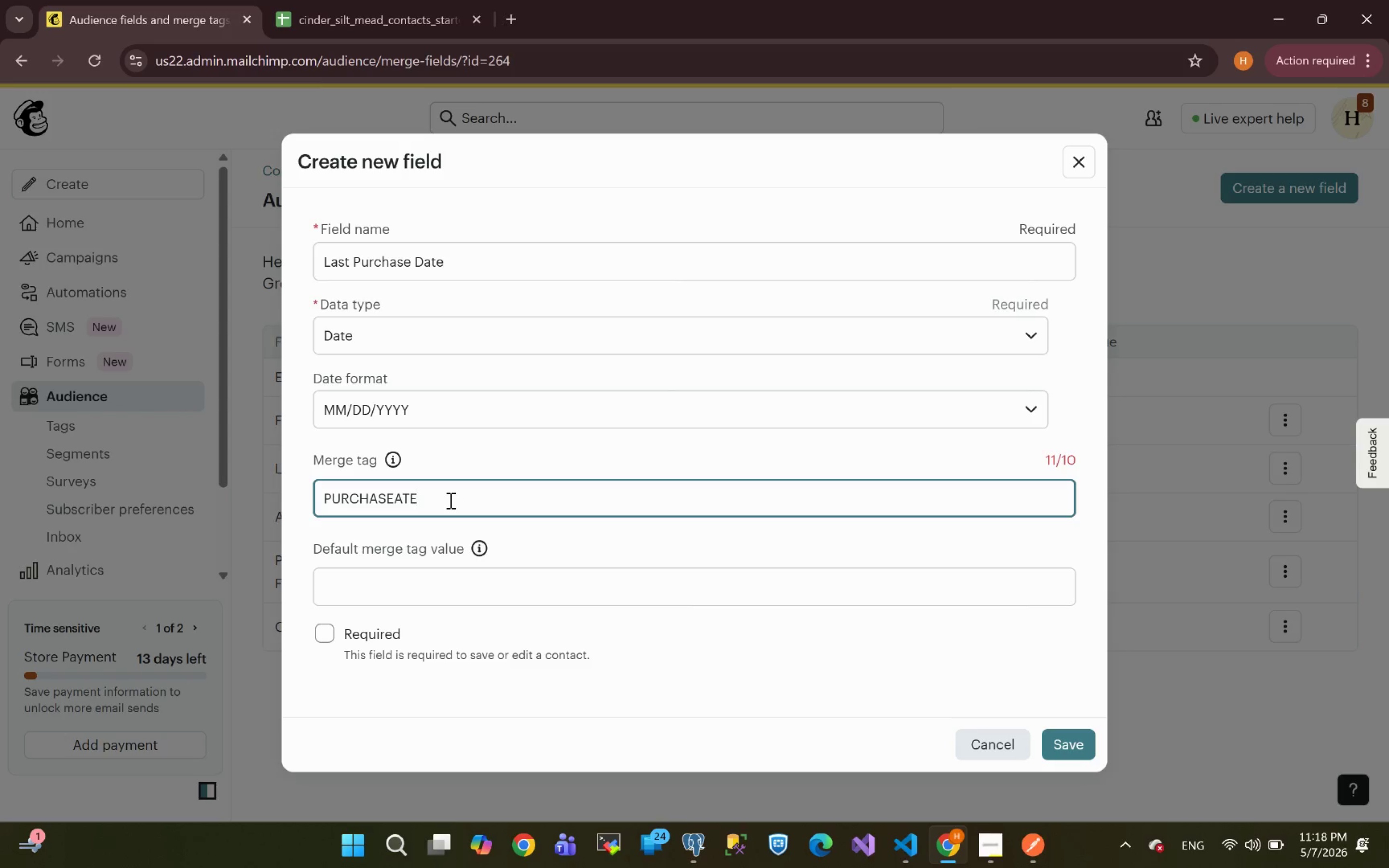 
key(Backspace)
 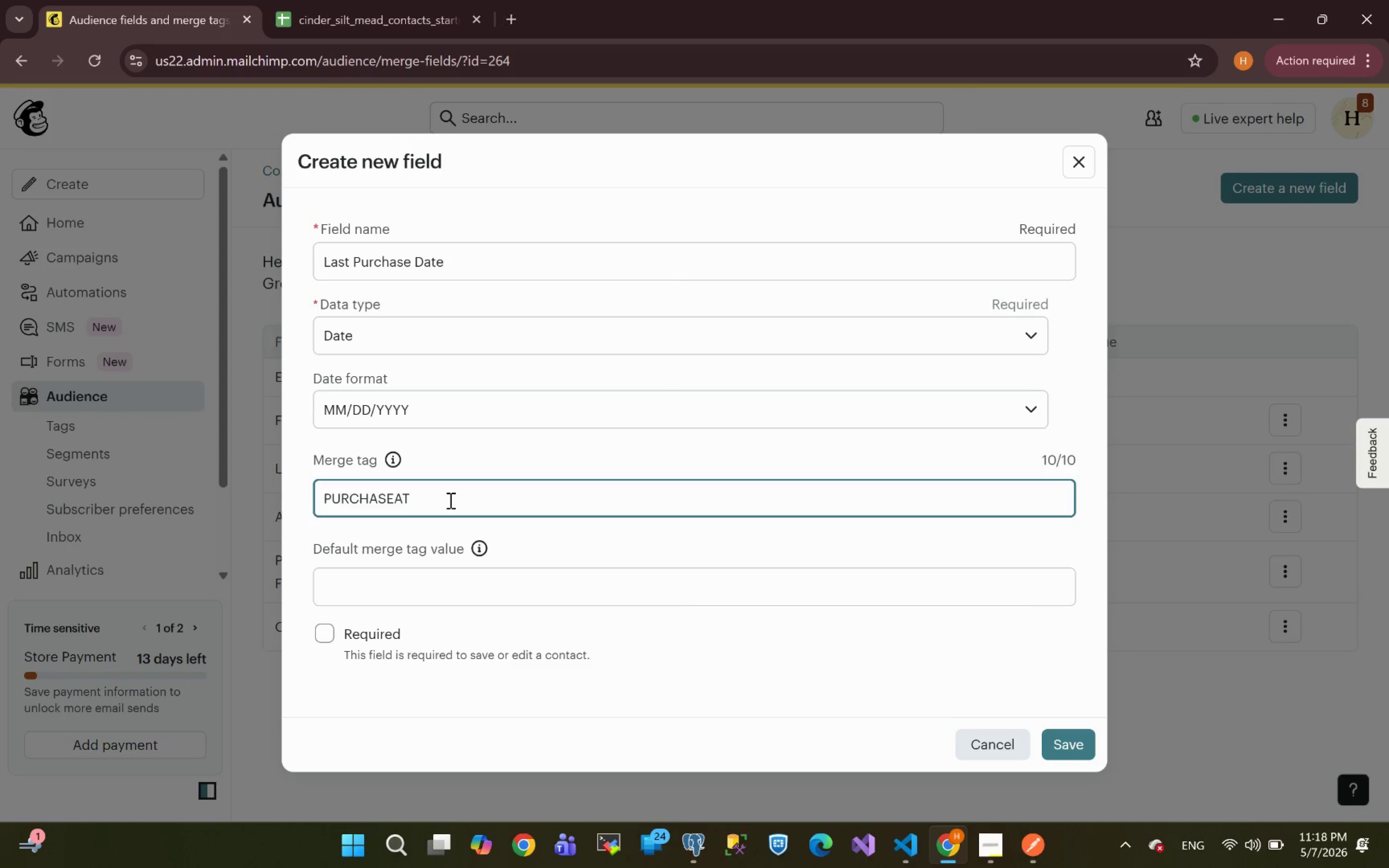 
key(Backspace)
 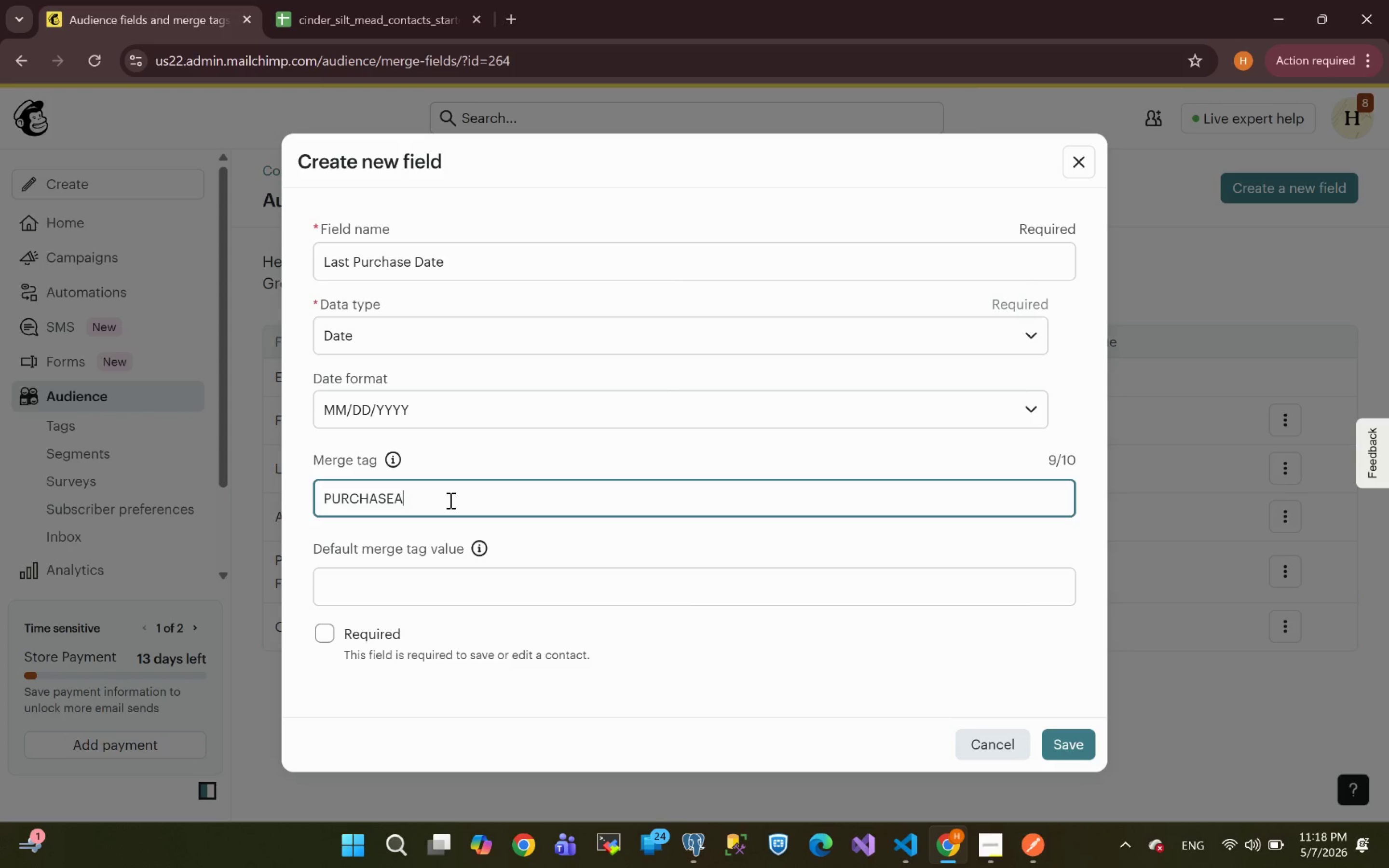 
key(Backspace)
 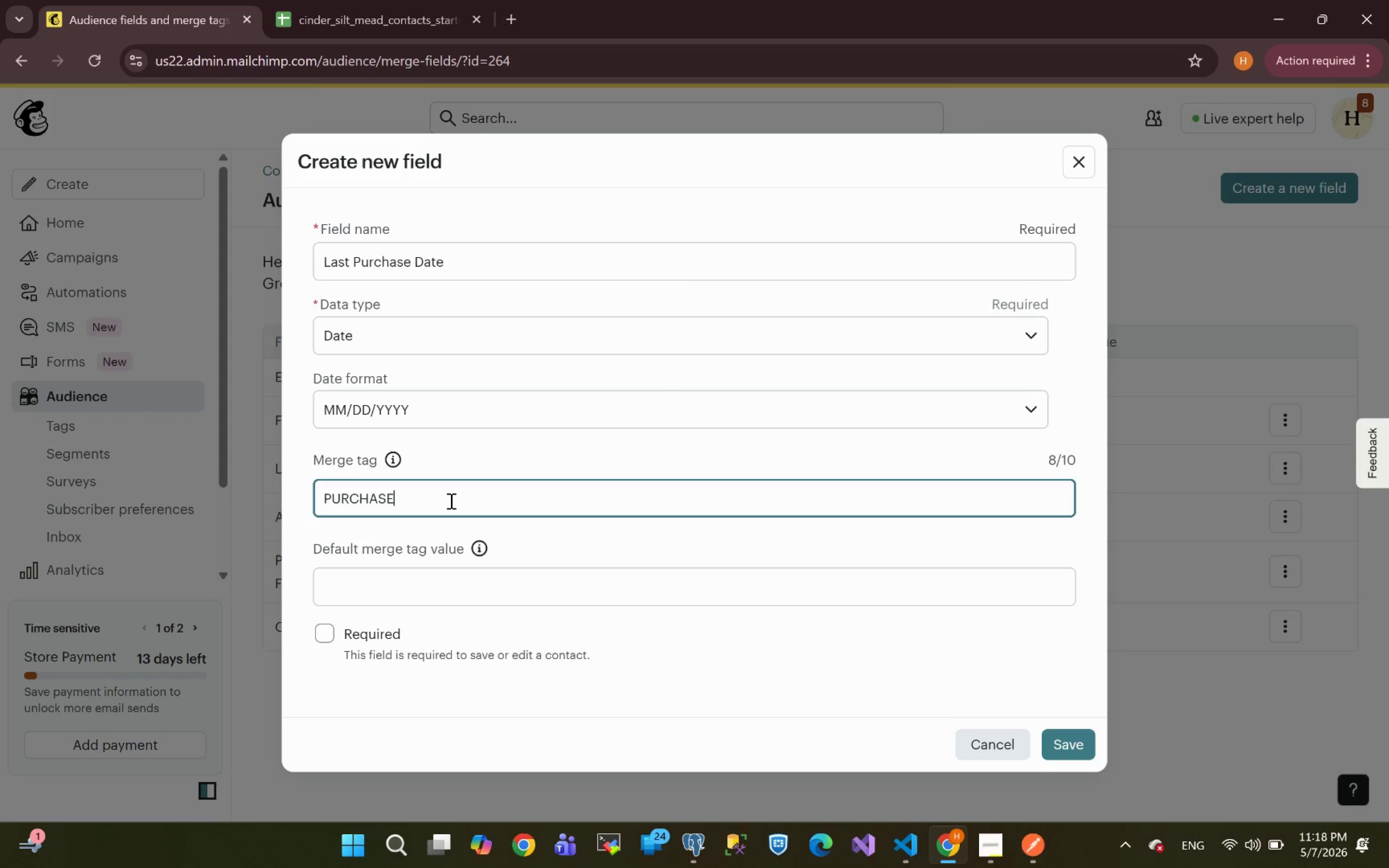 
wait(5.51)
 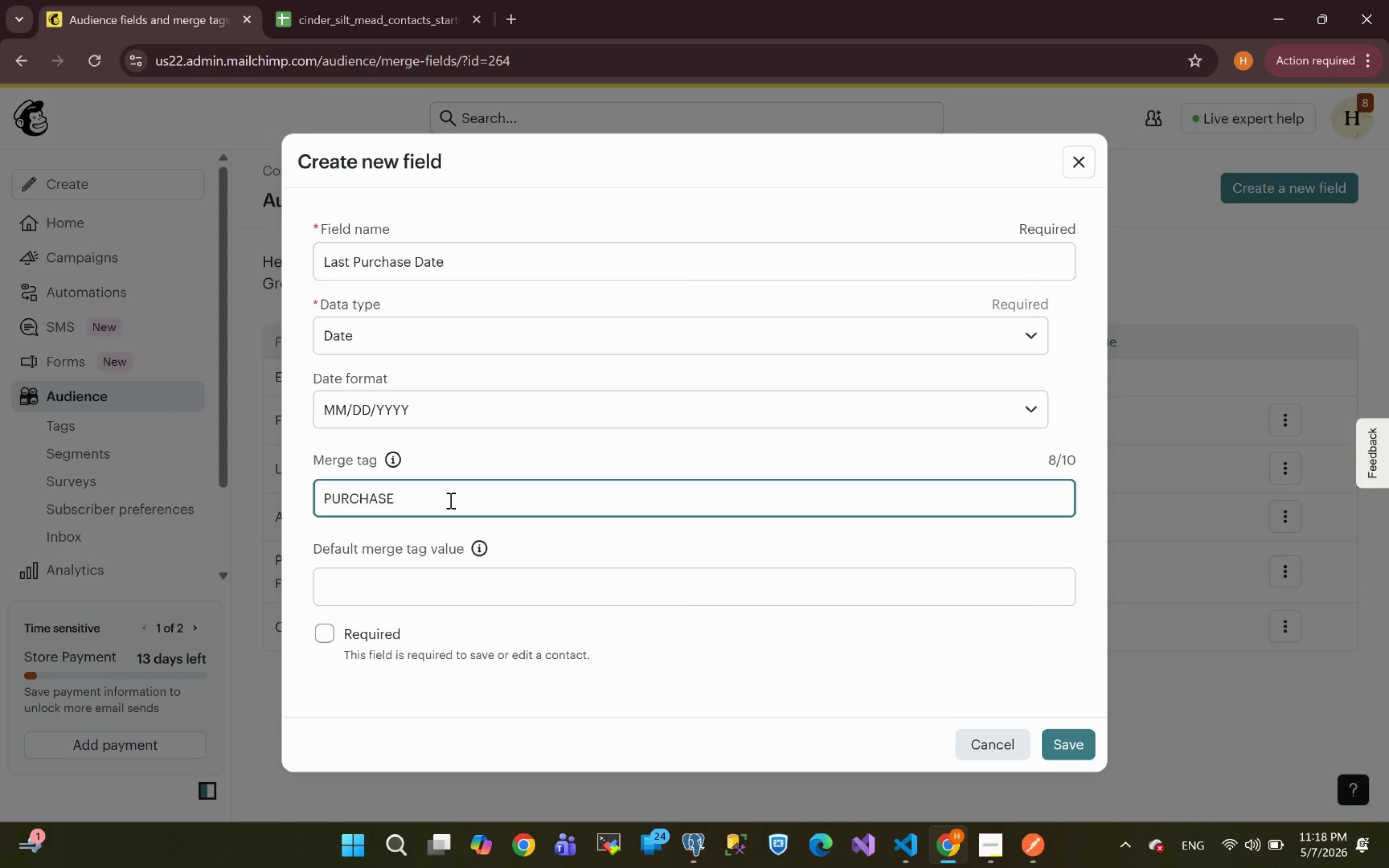 
key(Backspace)
key(Backspace)
key(Backspace)
key(Backspace)
key(Backspace)
key(Backspace)
key(Backspace)
type(date)
 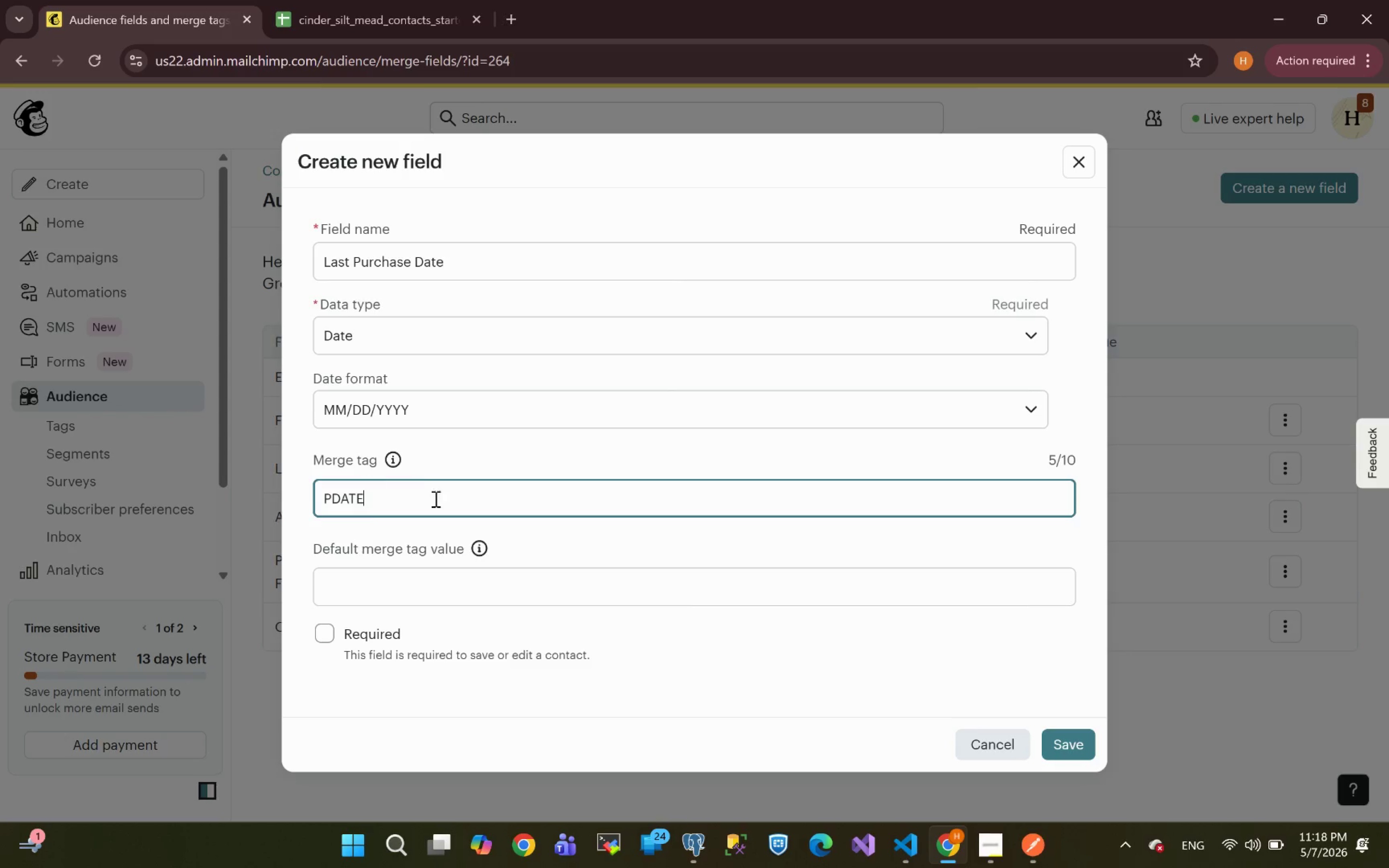 
left_click([327, 496])
 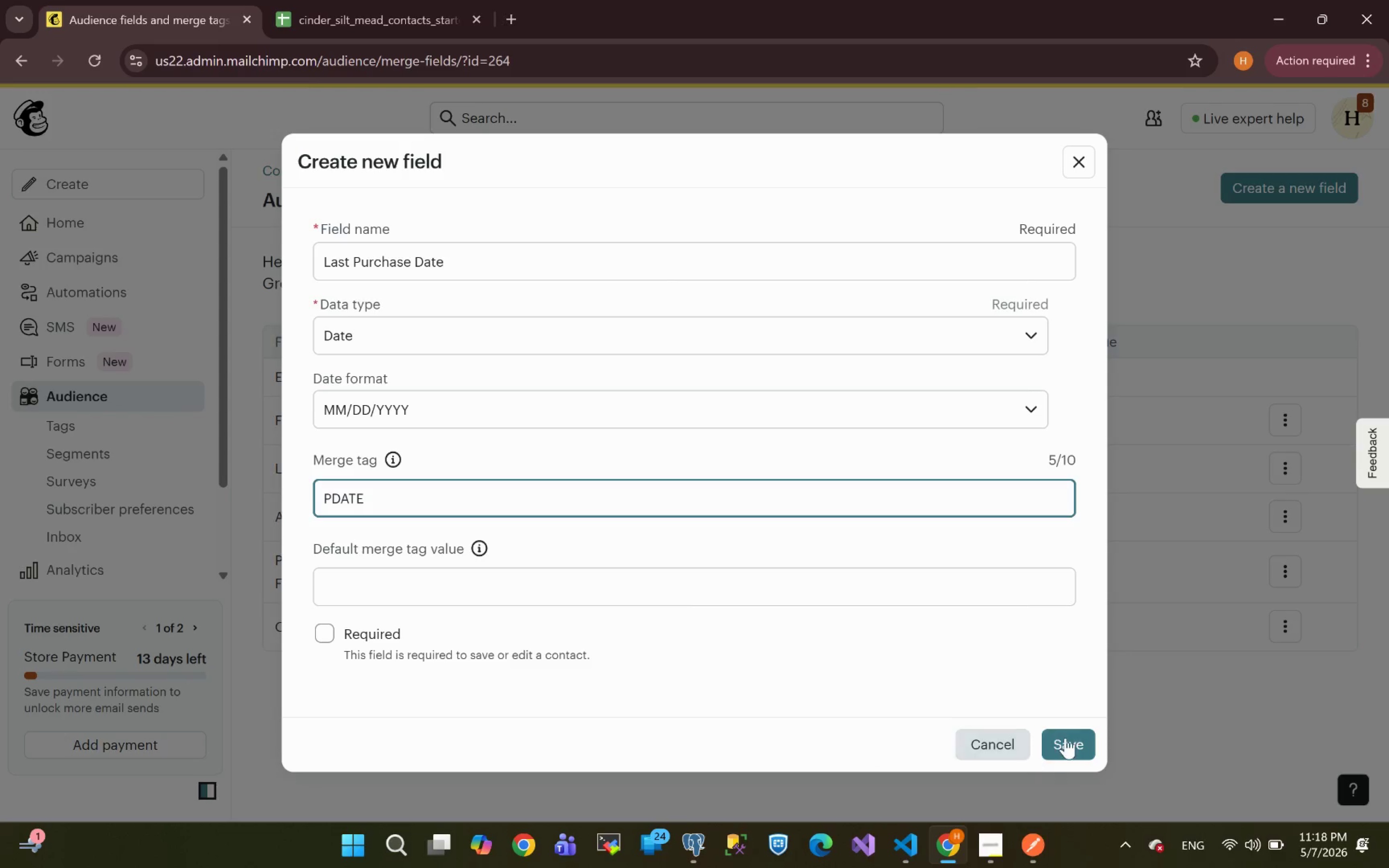 
left_click([1073, 753])
 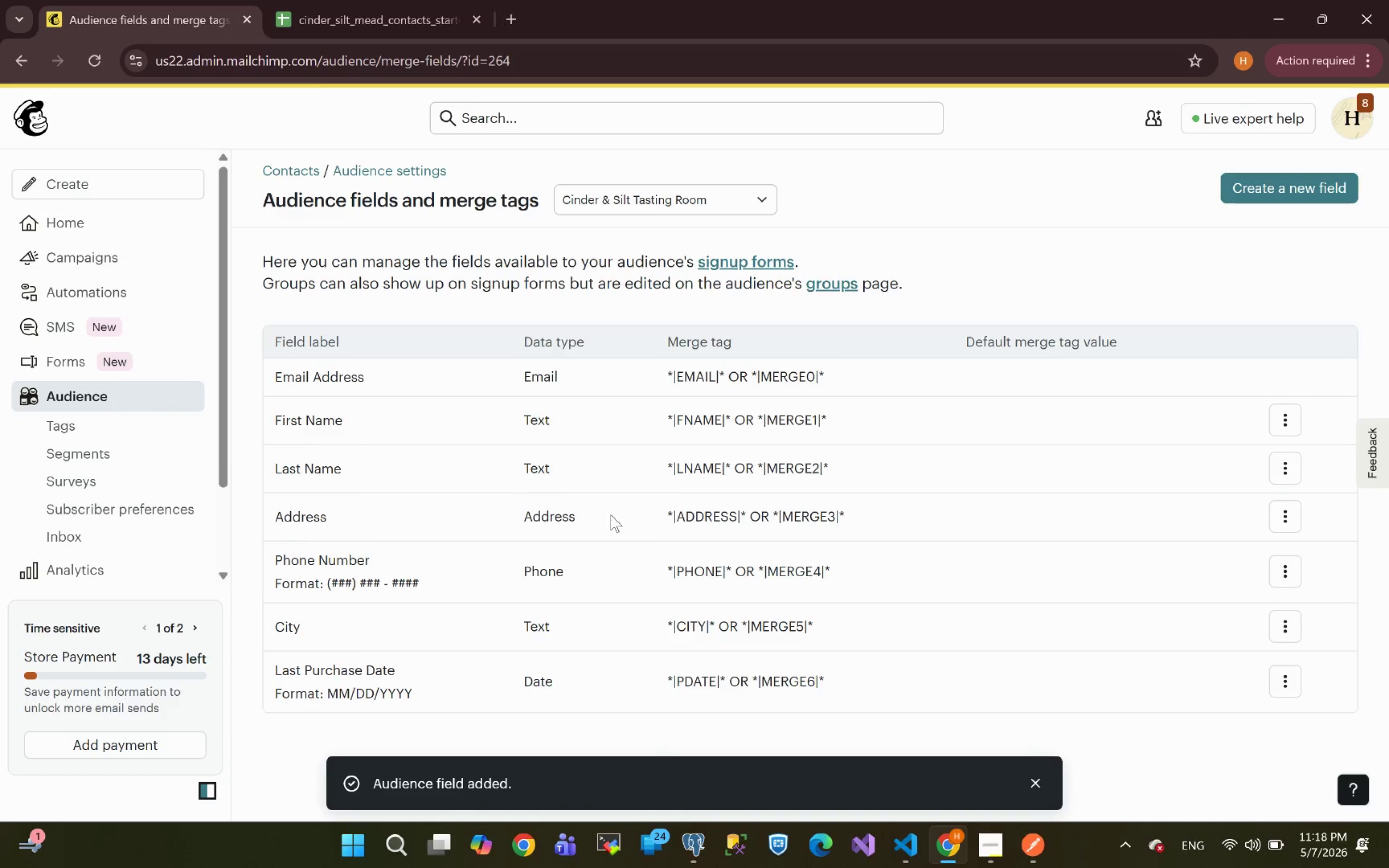 
left_click([328, 15])
 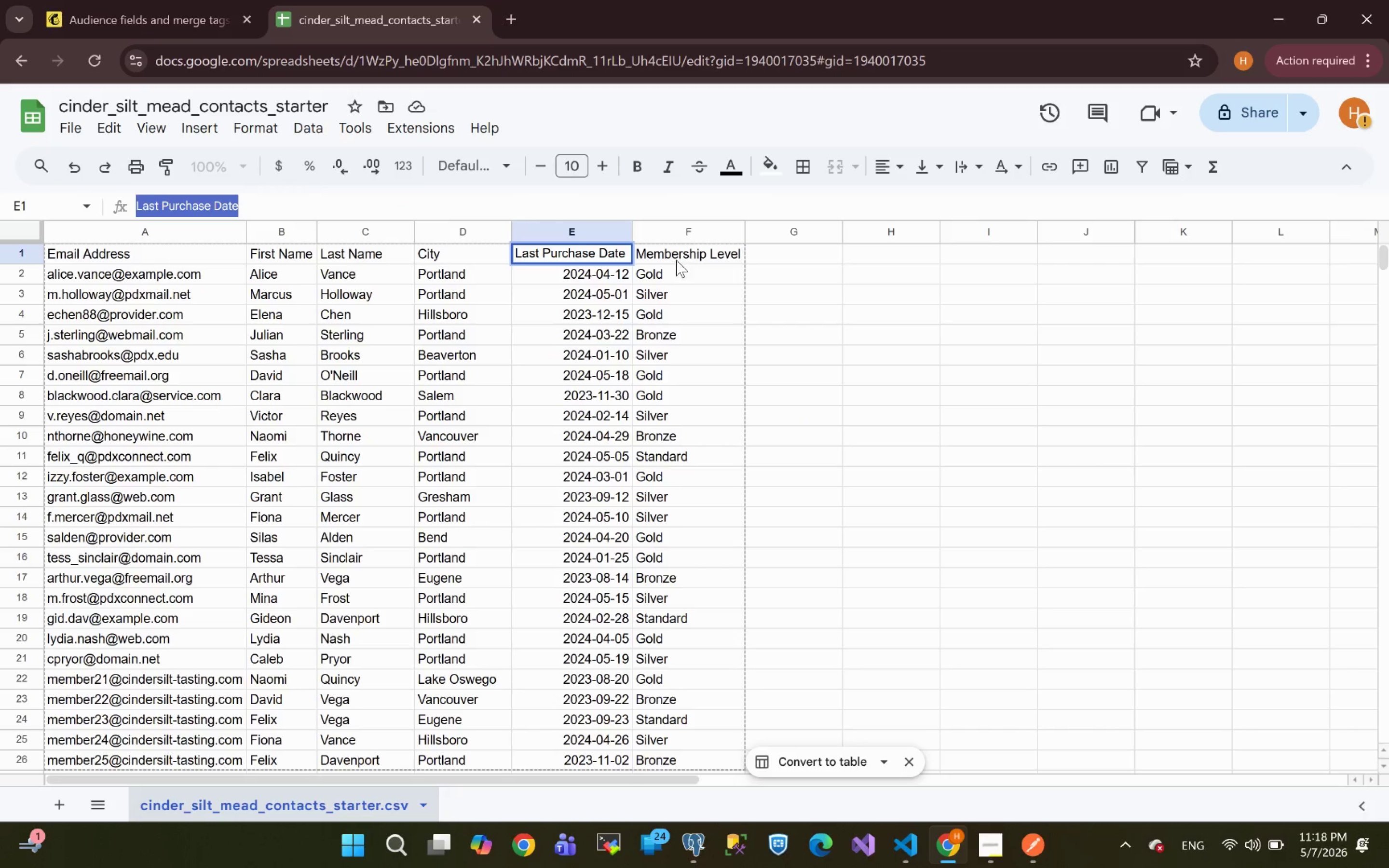 
left_click([681, 256])
 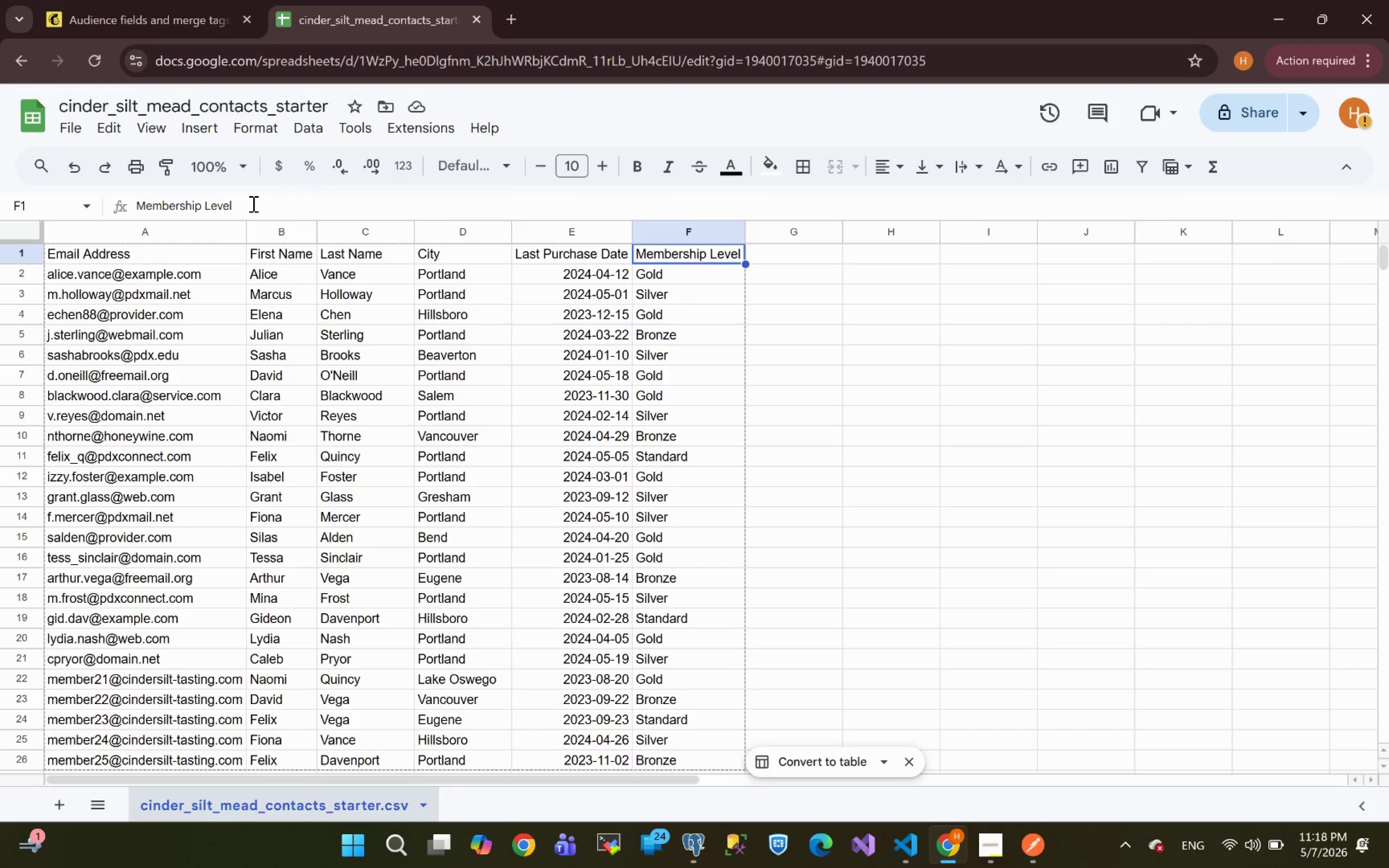 
left_click_drag(start_coordinate=[252, 205], to_coordinate=[0, 203])
 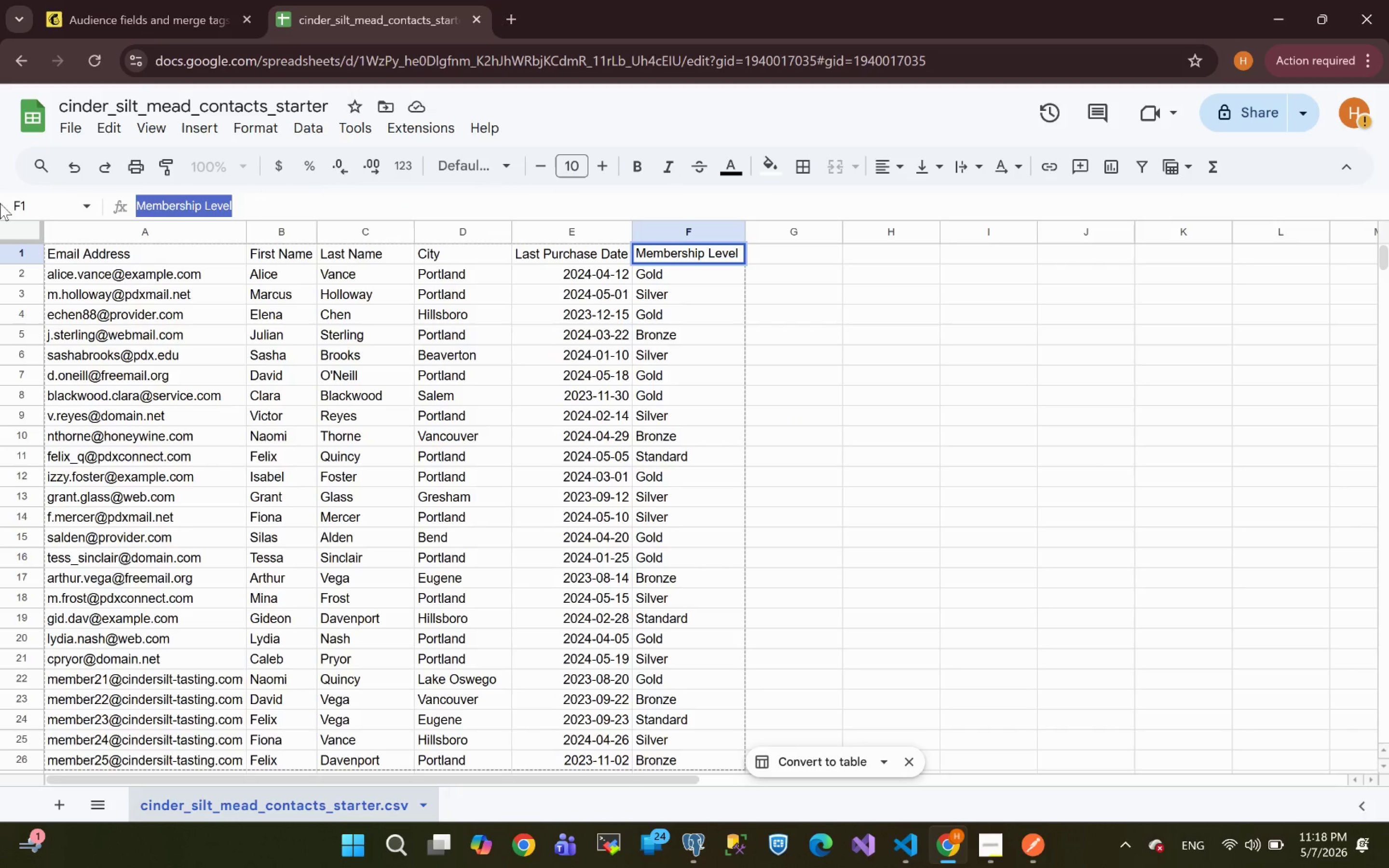 
key(Control+C)
 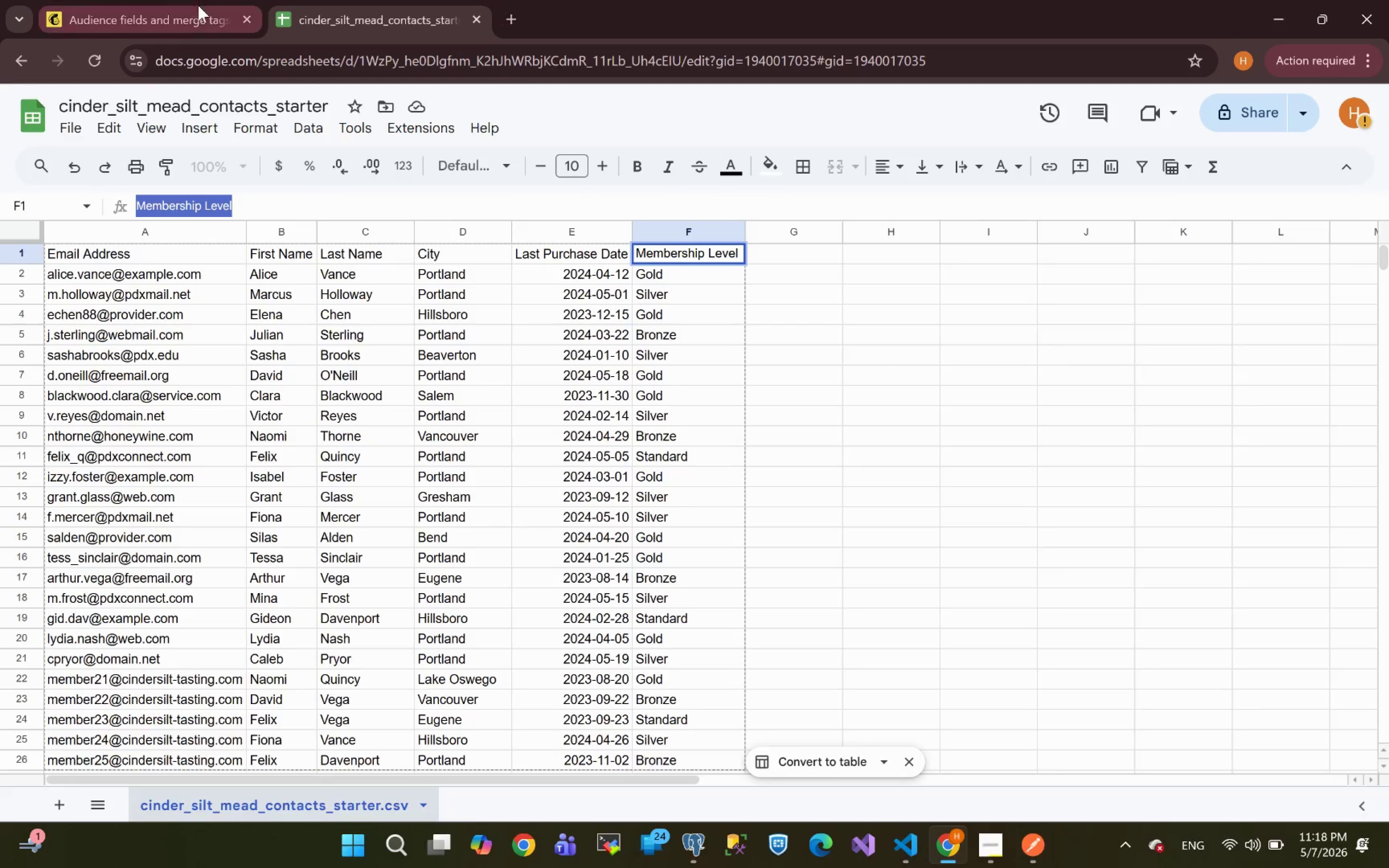 
left_click([179, 14])
 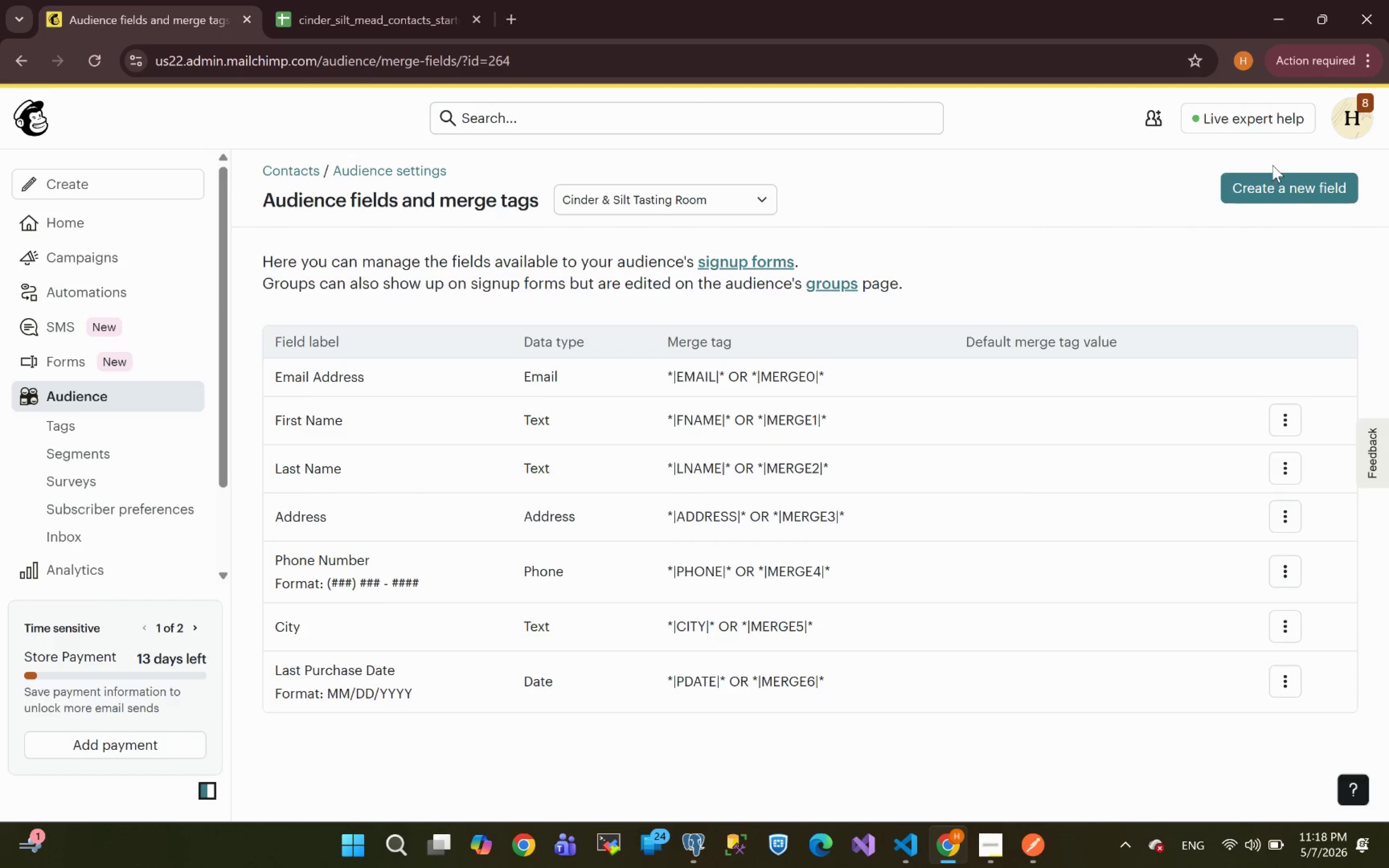 
left_click([1255, 189])
 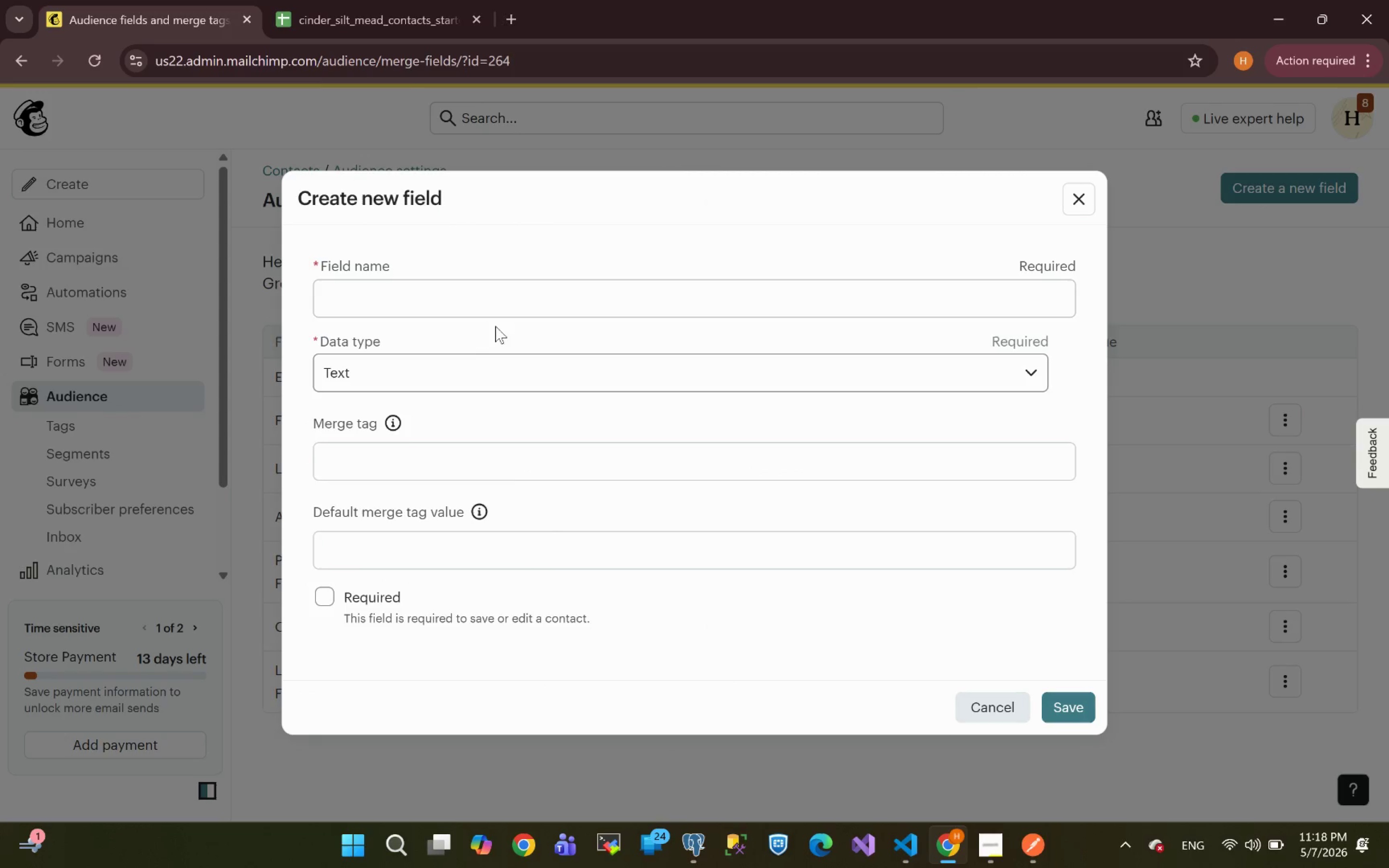 
left_click([457, 306])
 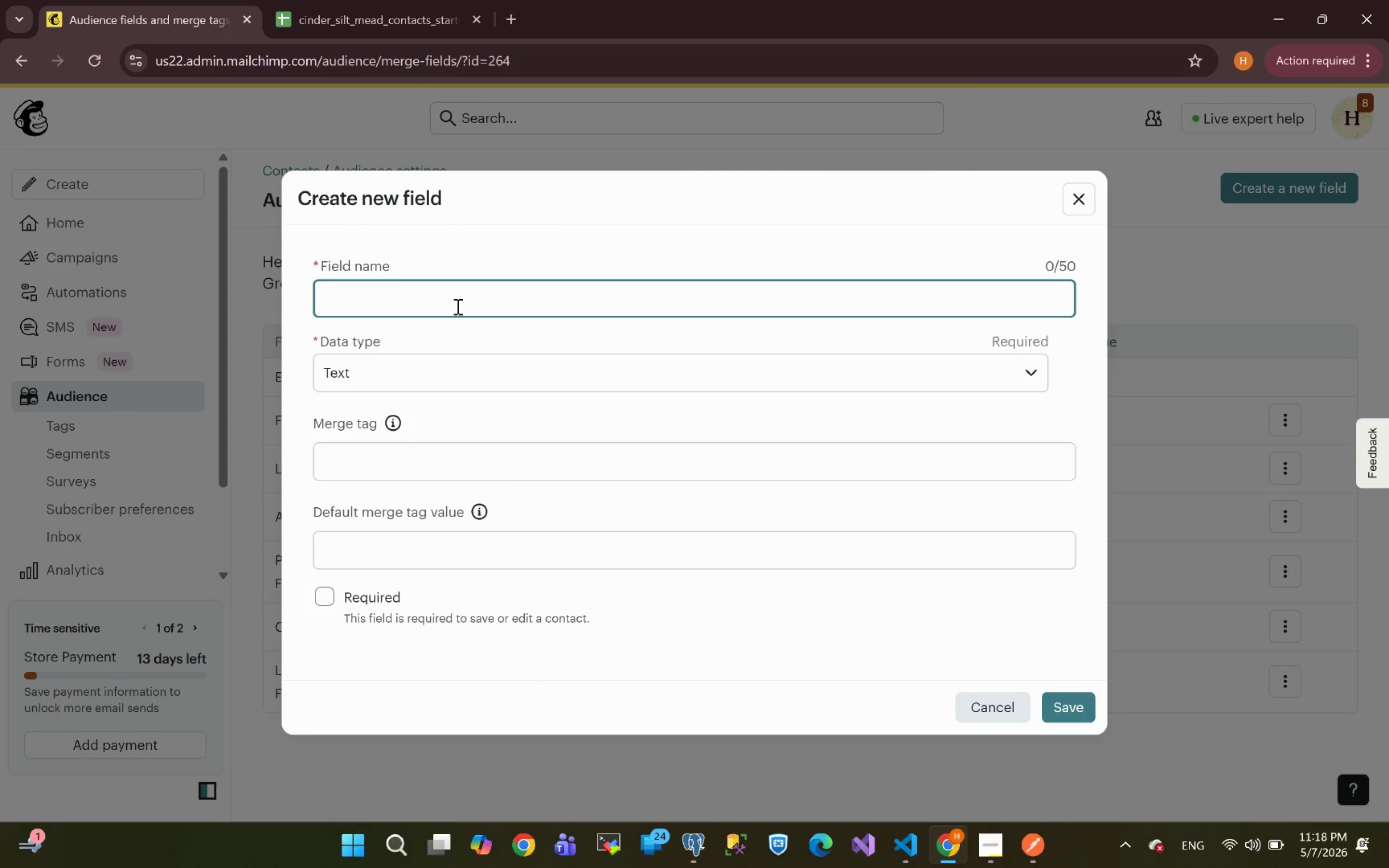 
key(Control+V)
 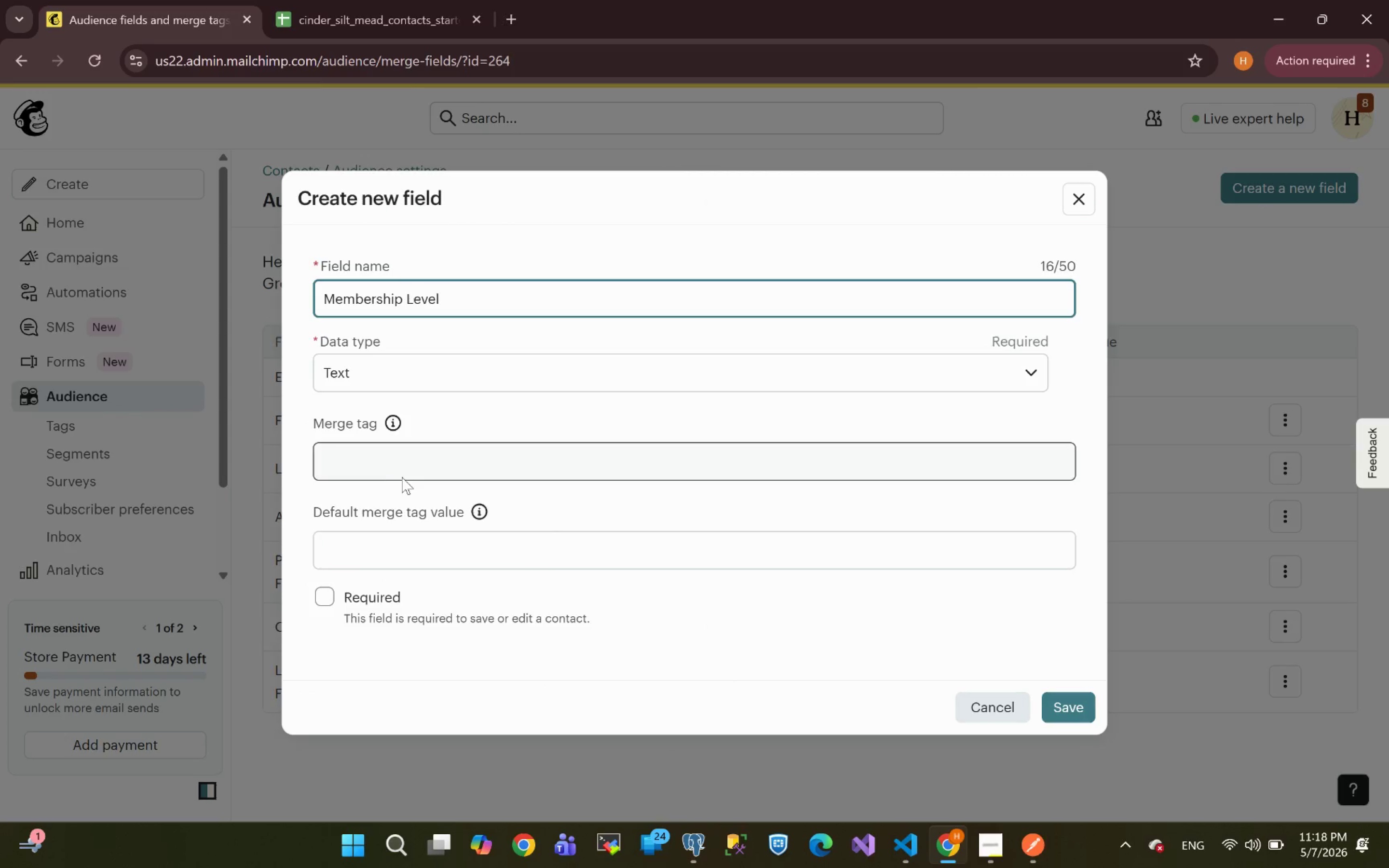 
left_click([390, 476])
 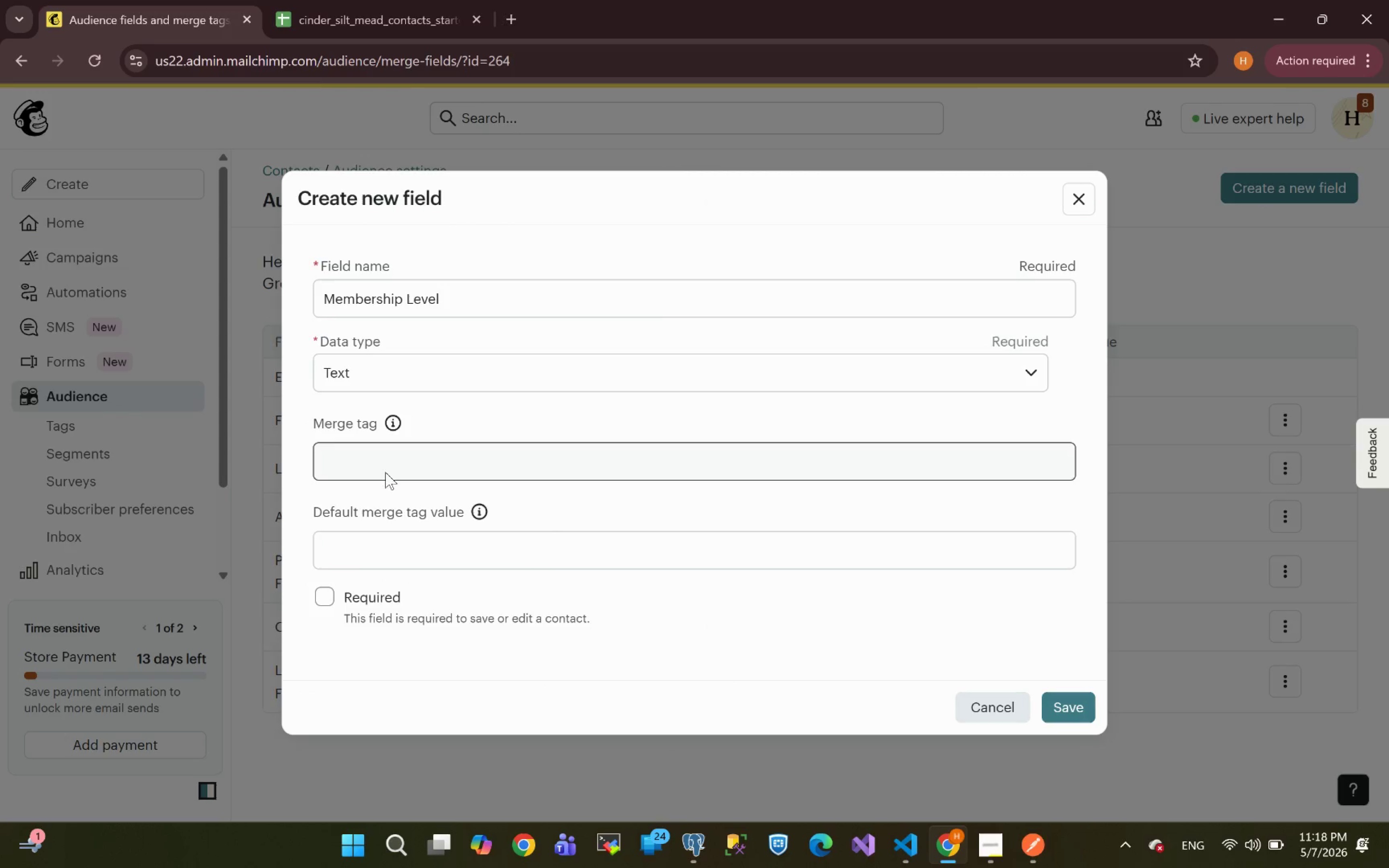 
left_click([381, 471])
 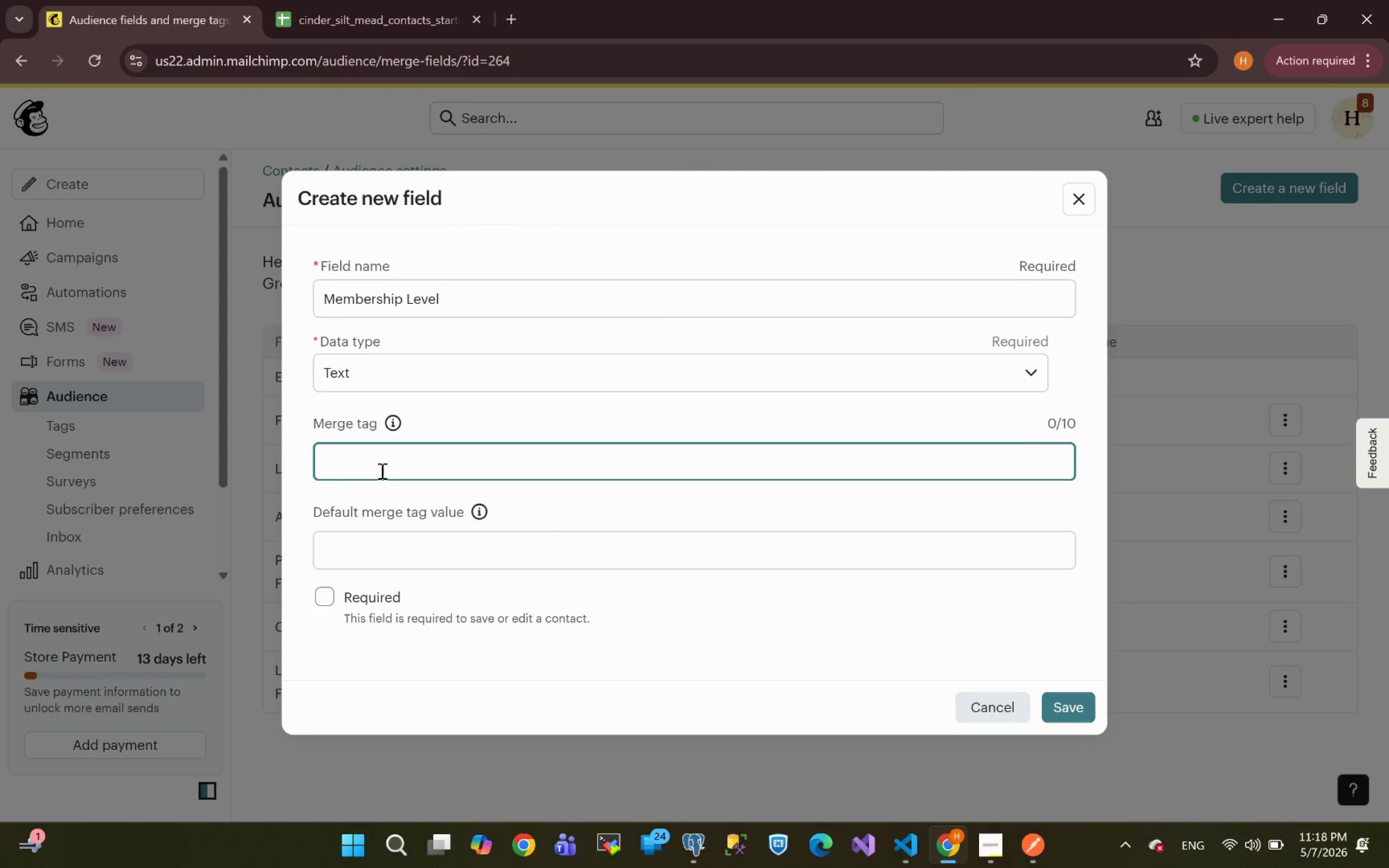 
key(Control+V)
 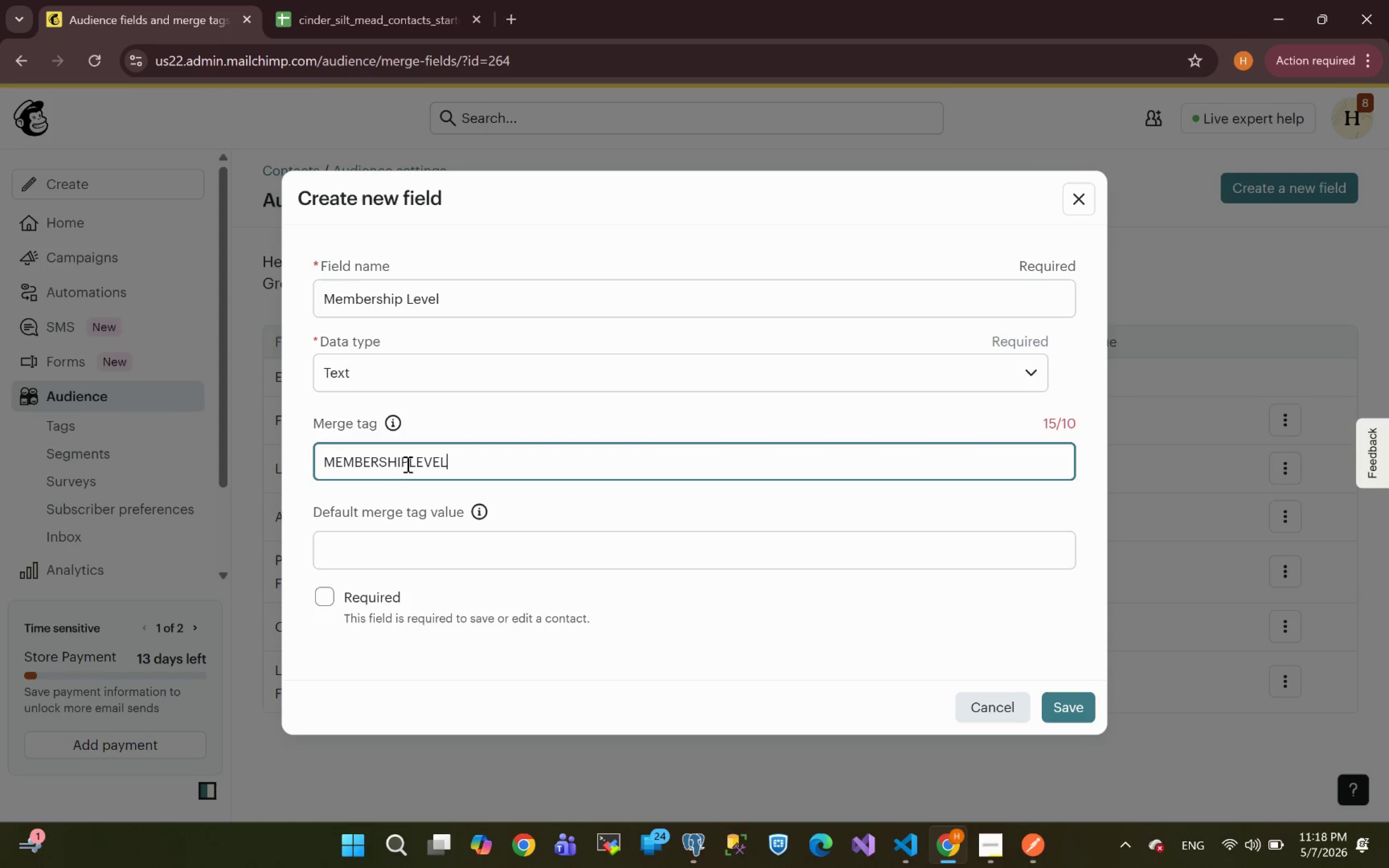 
left_click_drag(start_coordinate=[408, 463], to_coordinate=[84, 502])
 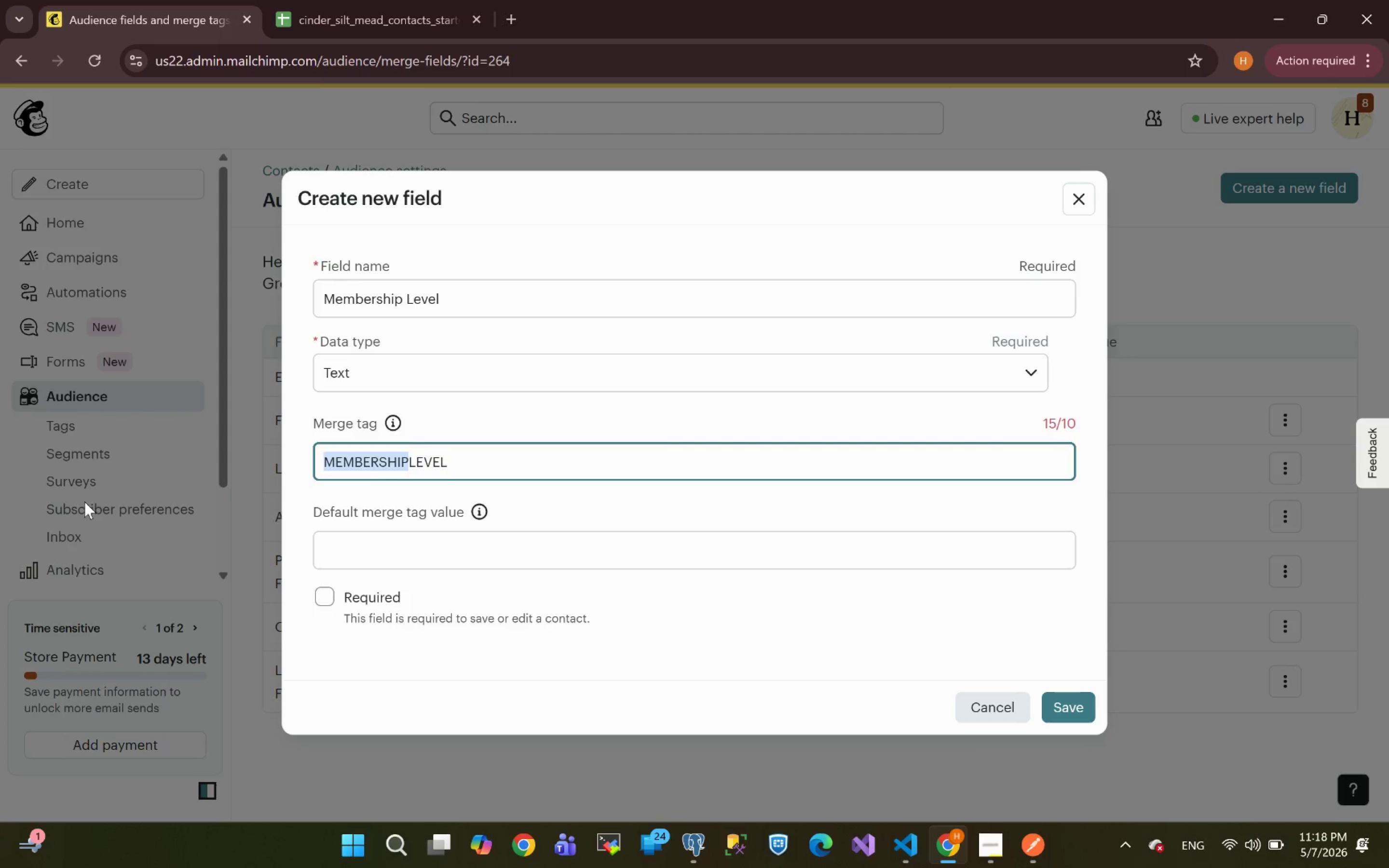 
key(Backspace)
 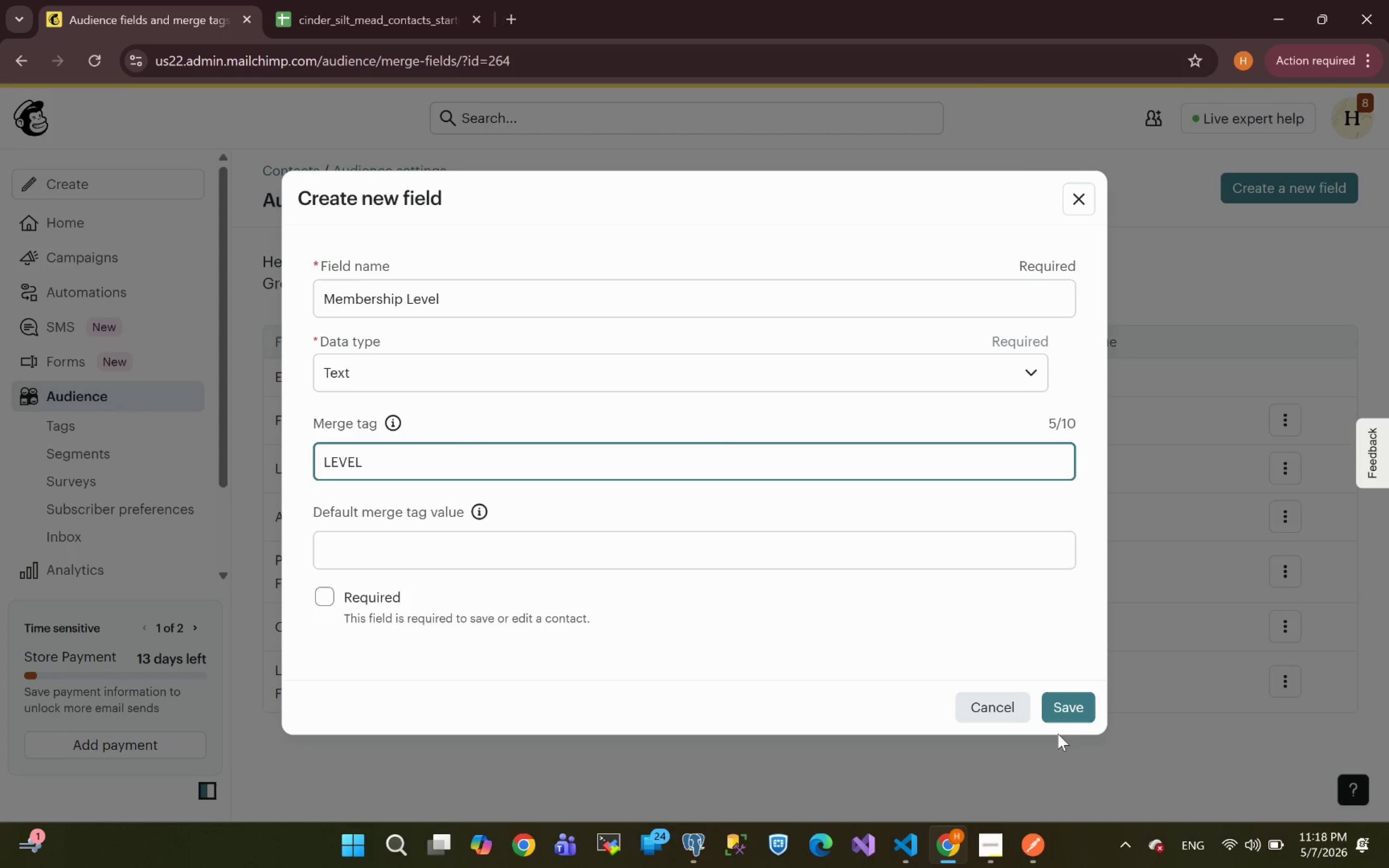 
left_click([1073, 716])
 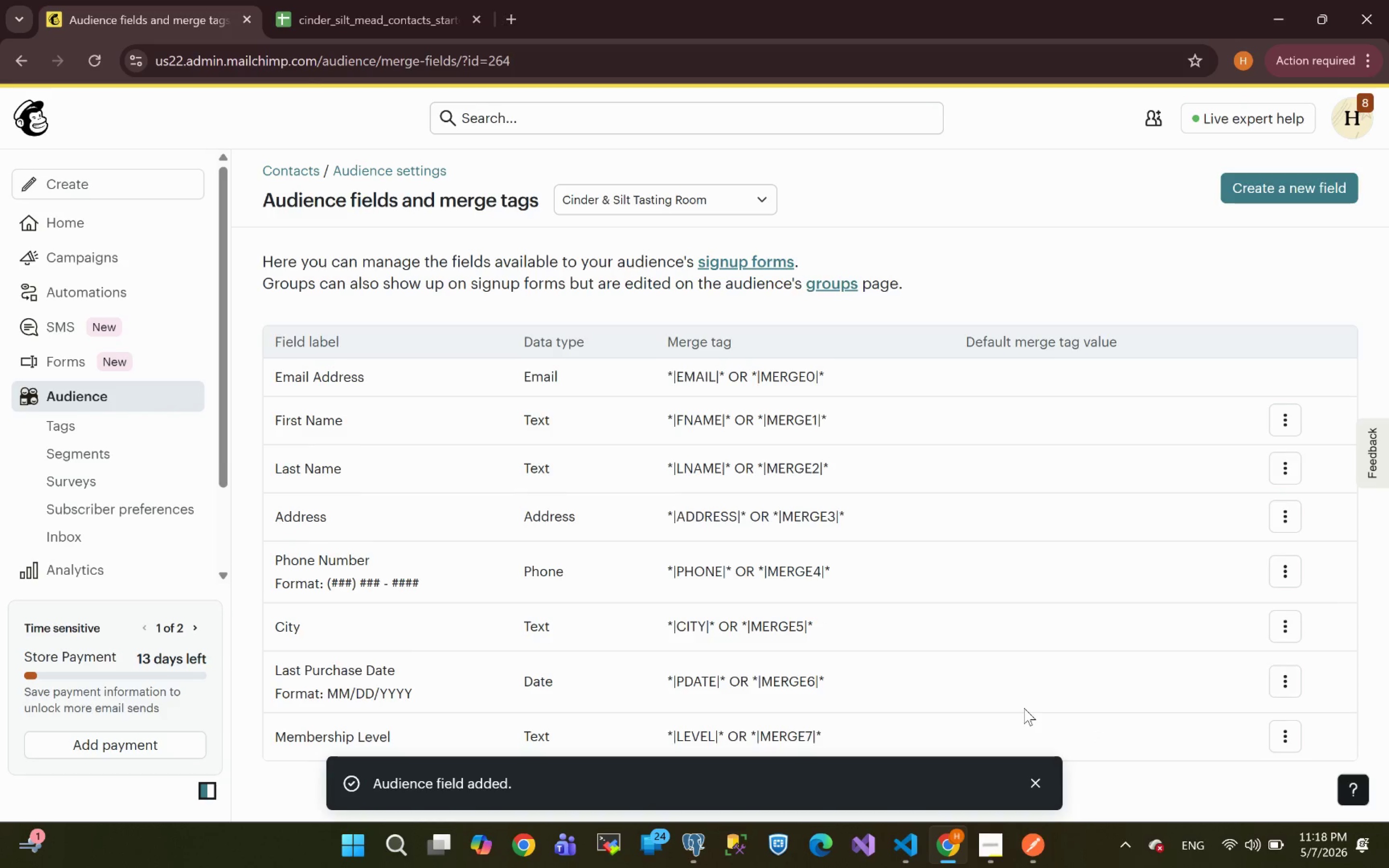 
left_click([1035, 786])
 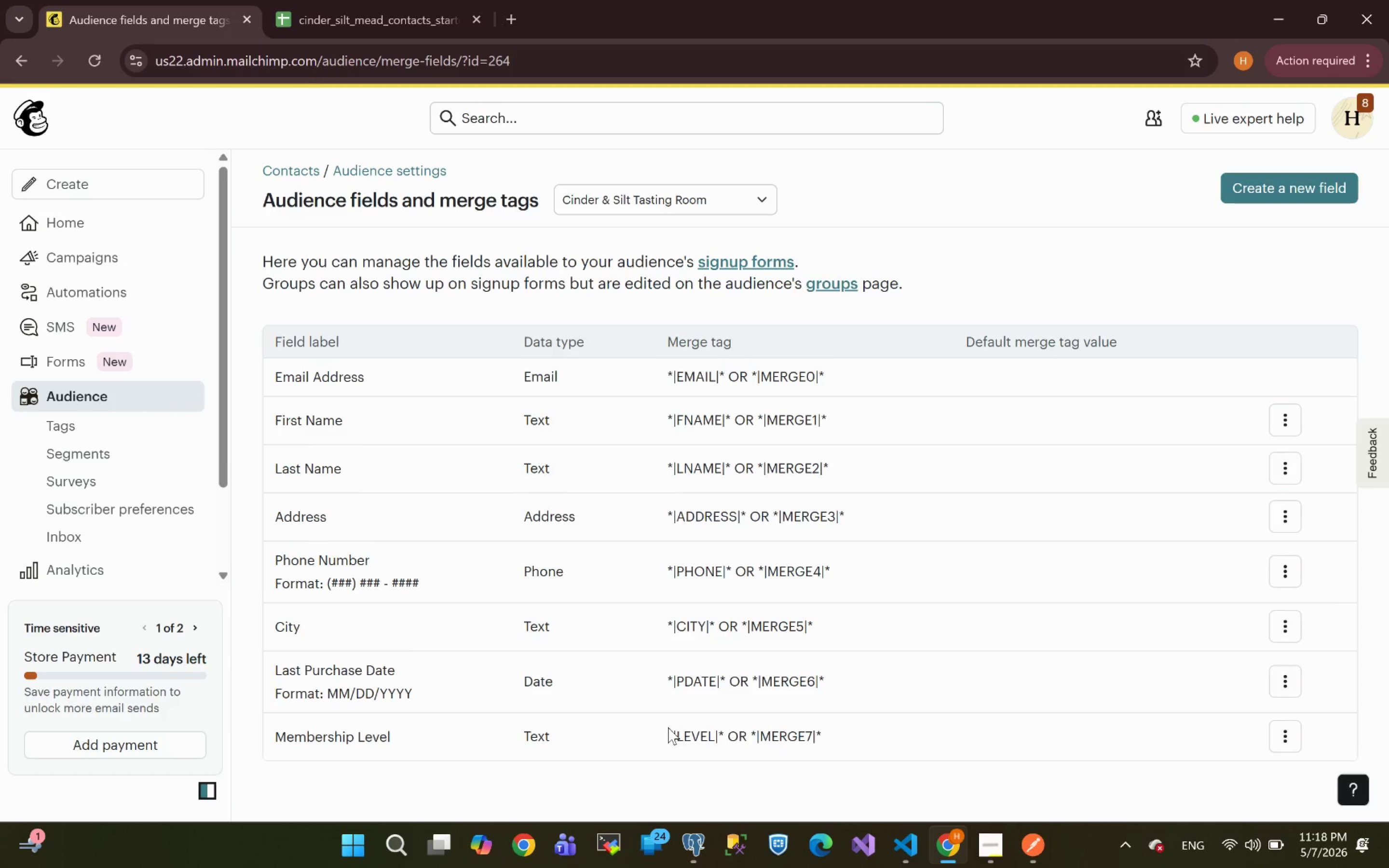 
double_click([705, 731])
 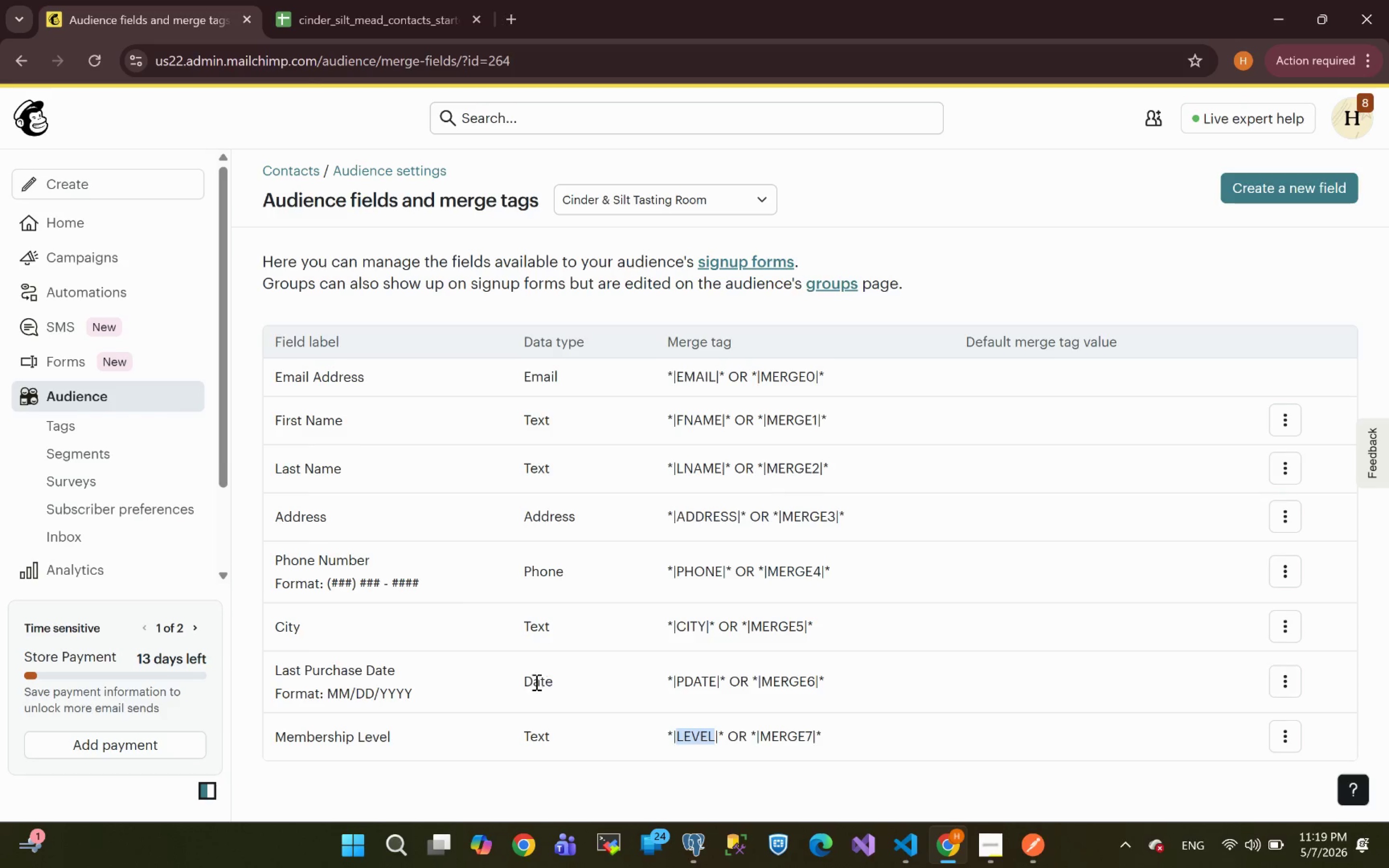 
double_click([532, 682])
 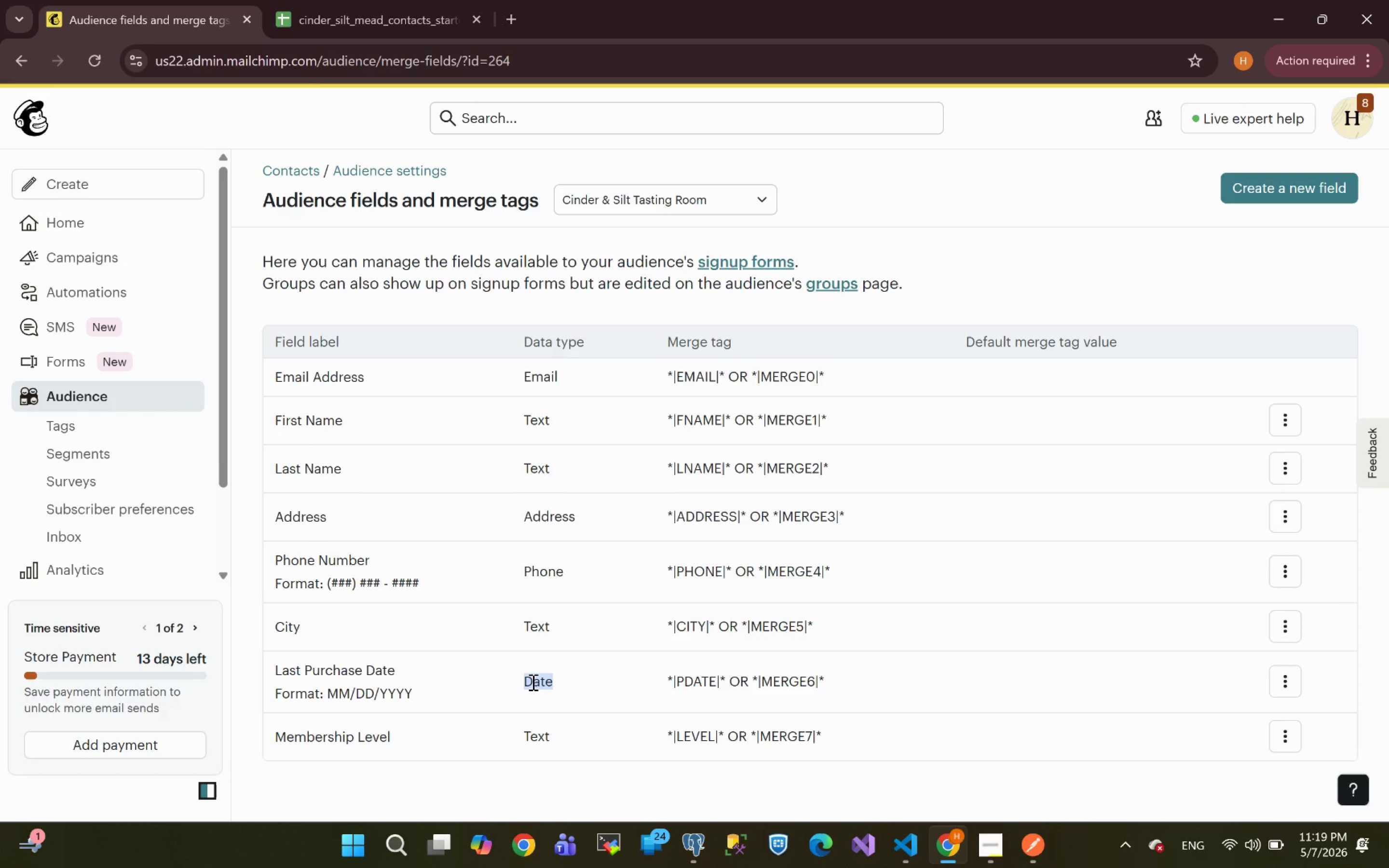 
wait(23.0)
 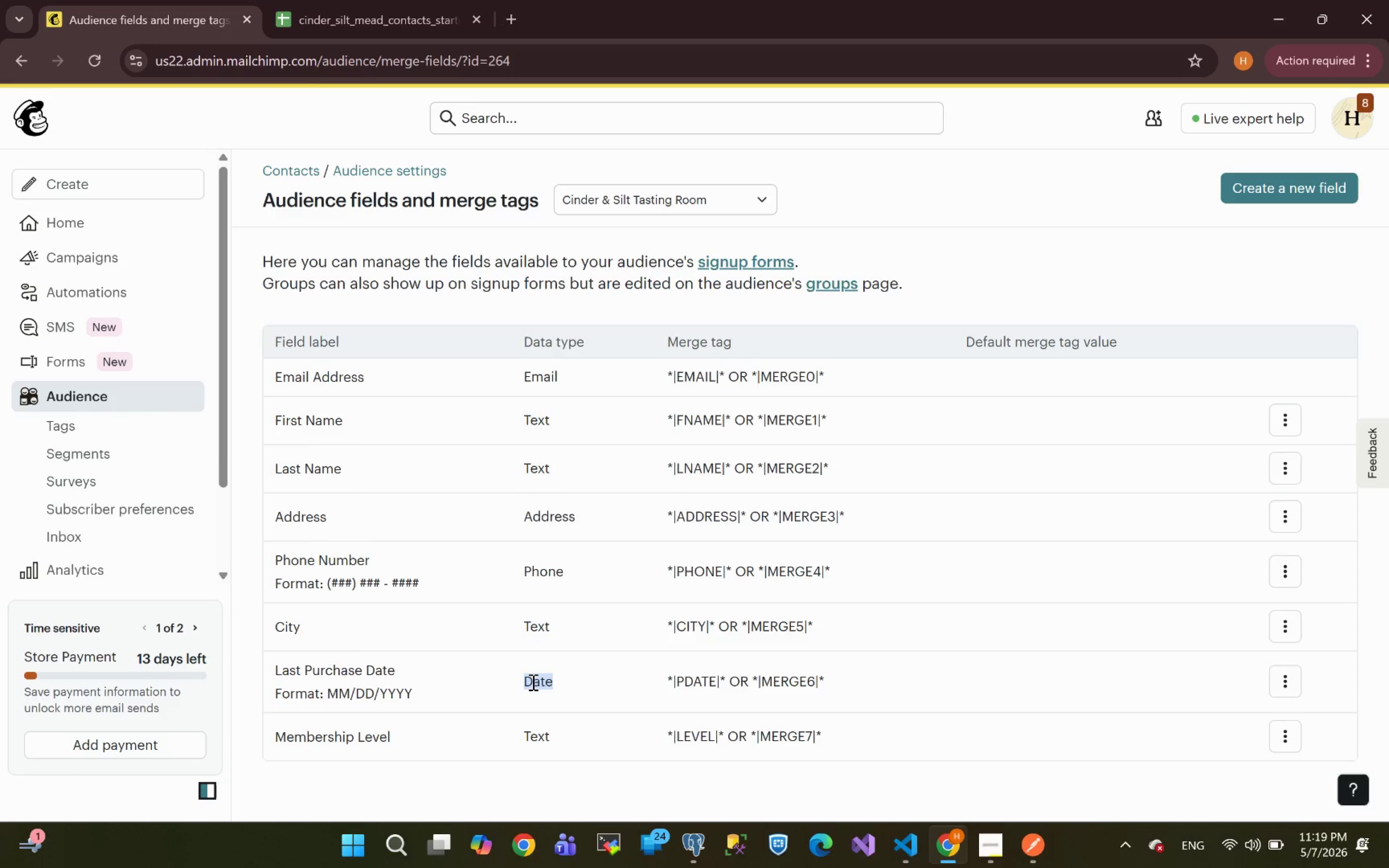 
left_click([816, 692])
 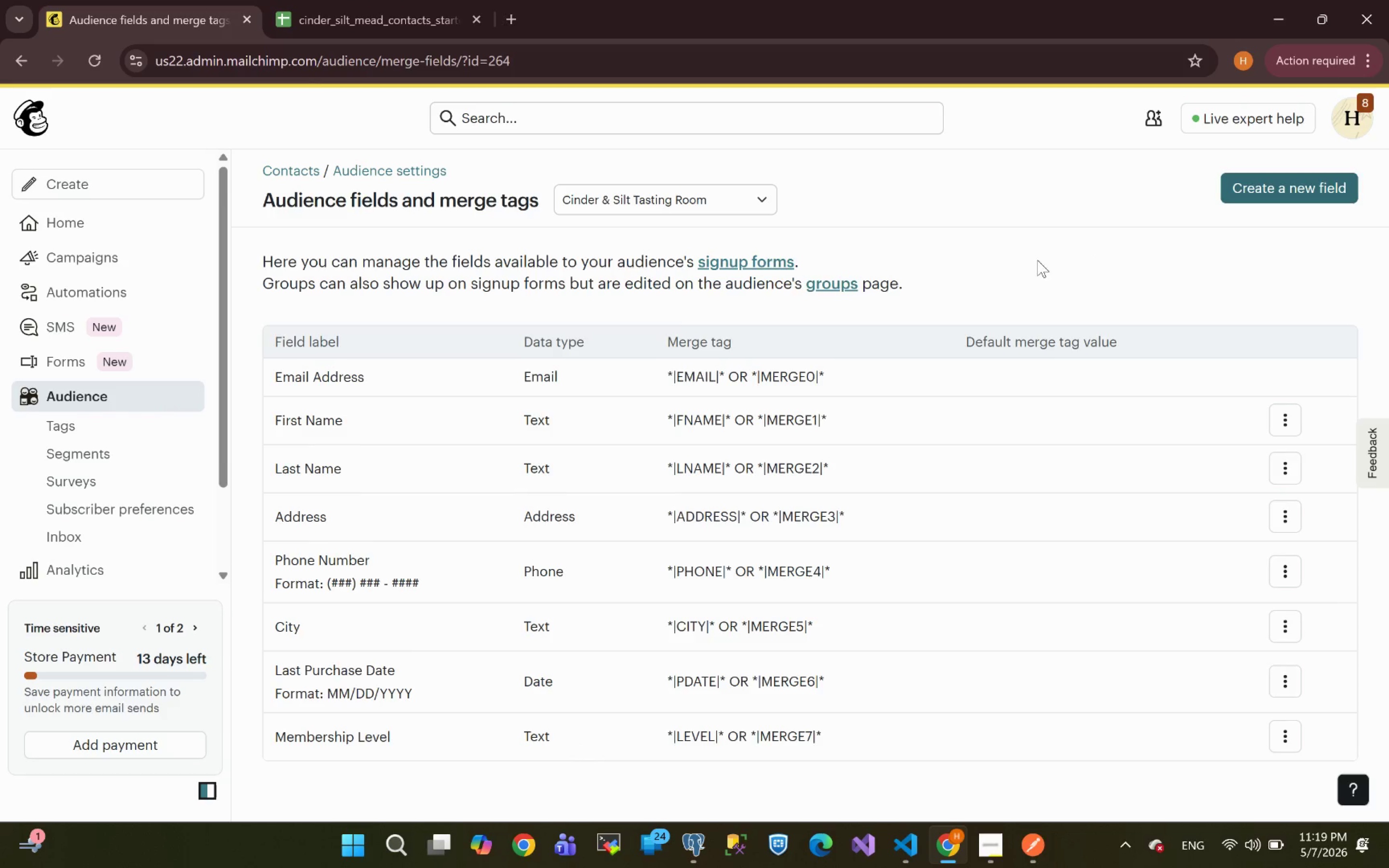 
wait(6.42)
 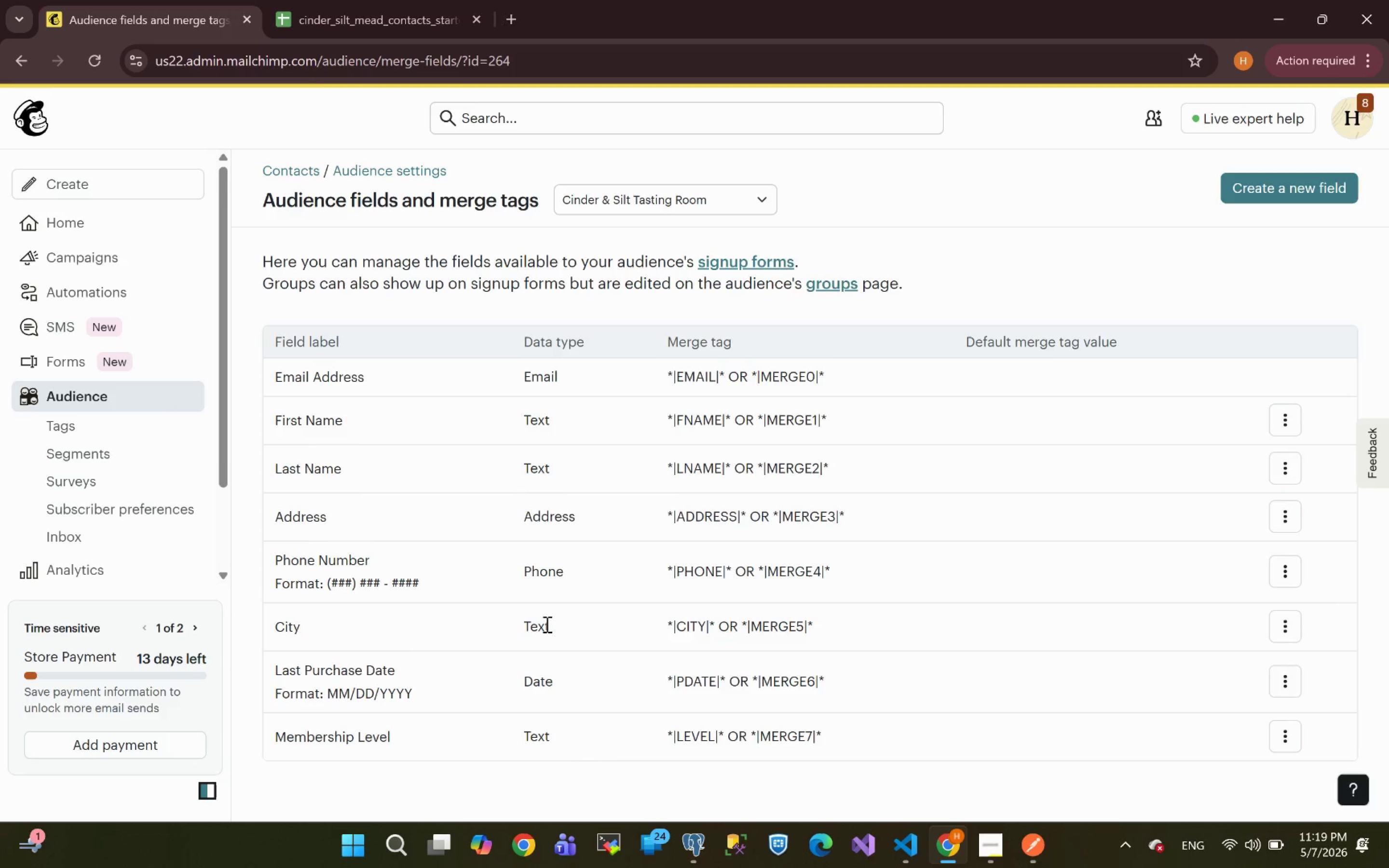 
left_click([78, 394])
 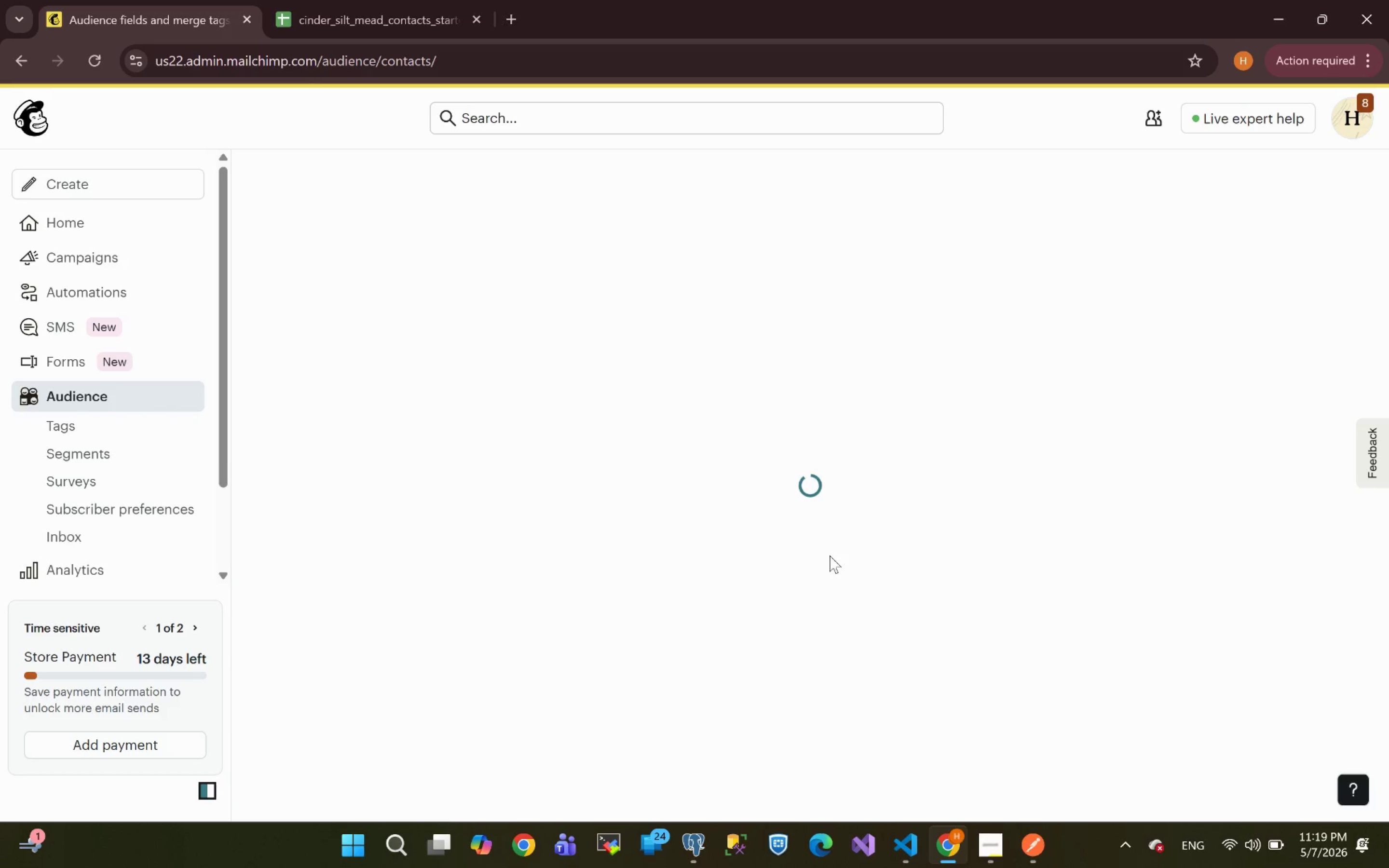 
left_click([997, 855])